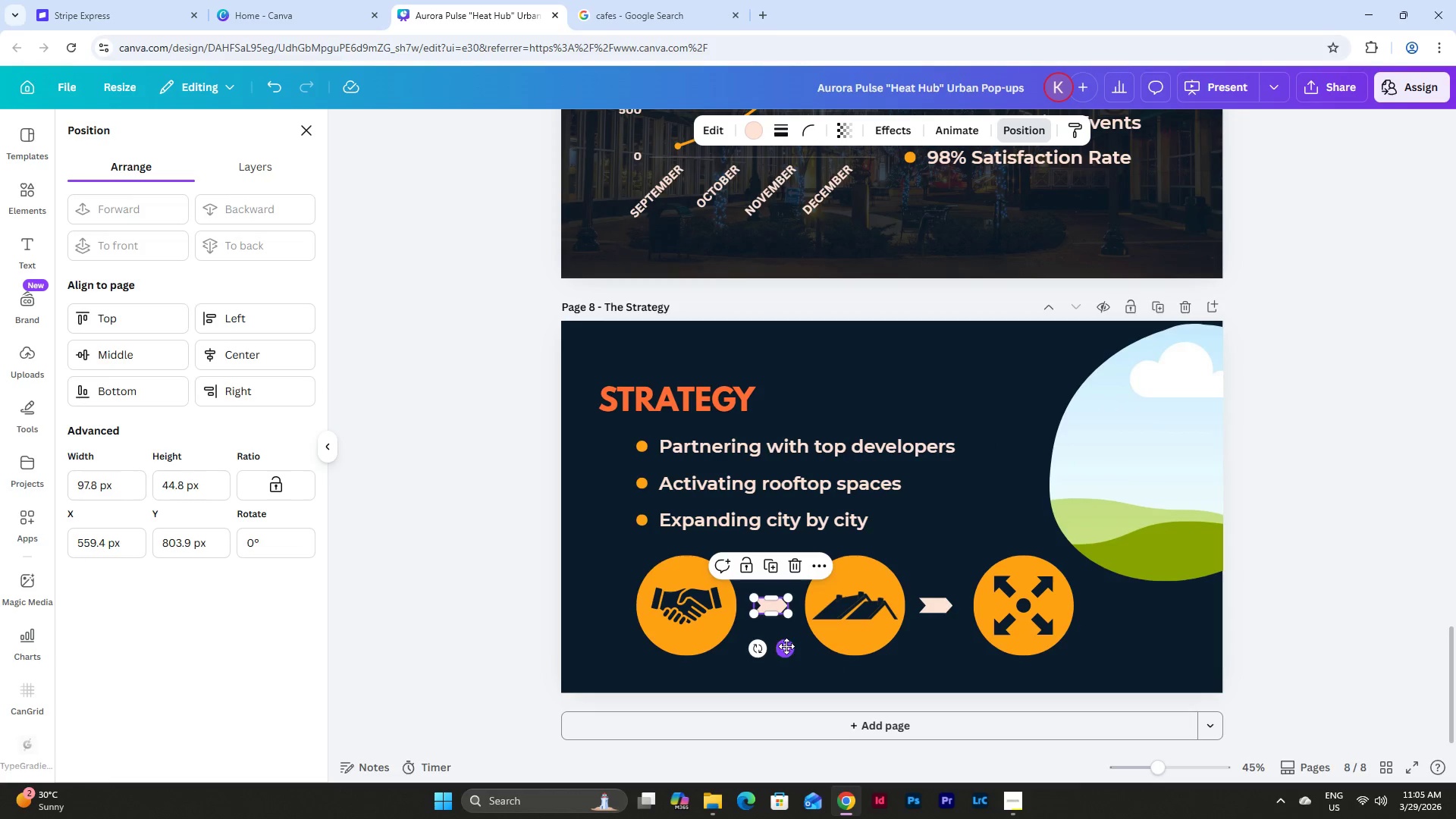 
left_click_drag(start_coordinate=[786, 647], to_coordinate=[779, 646])
 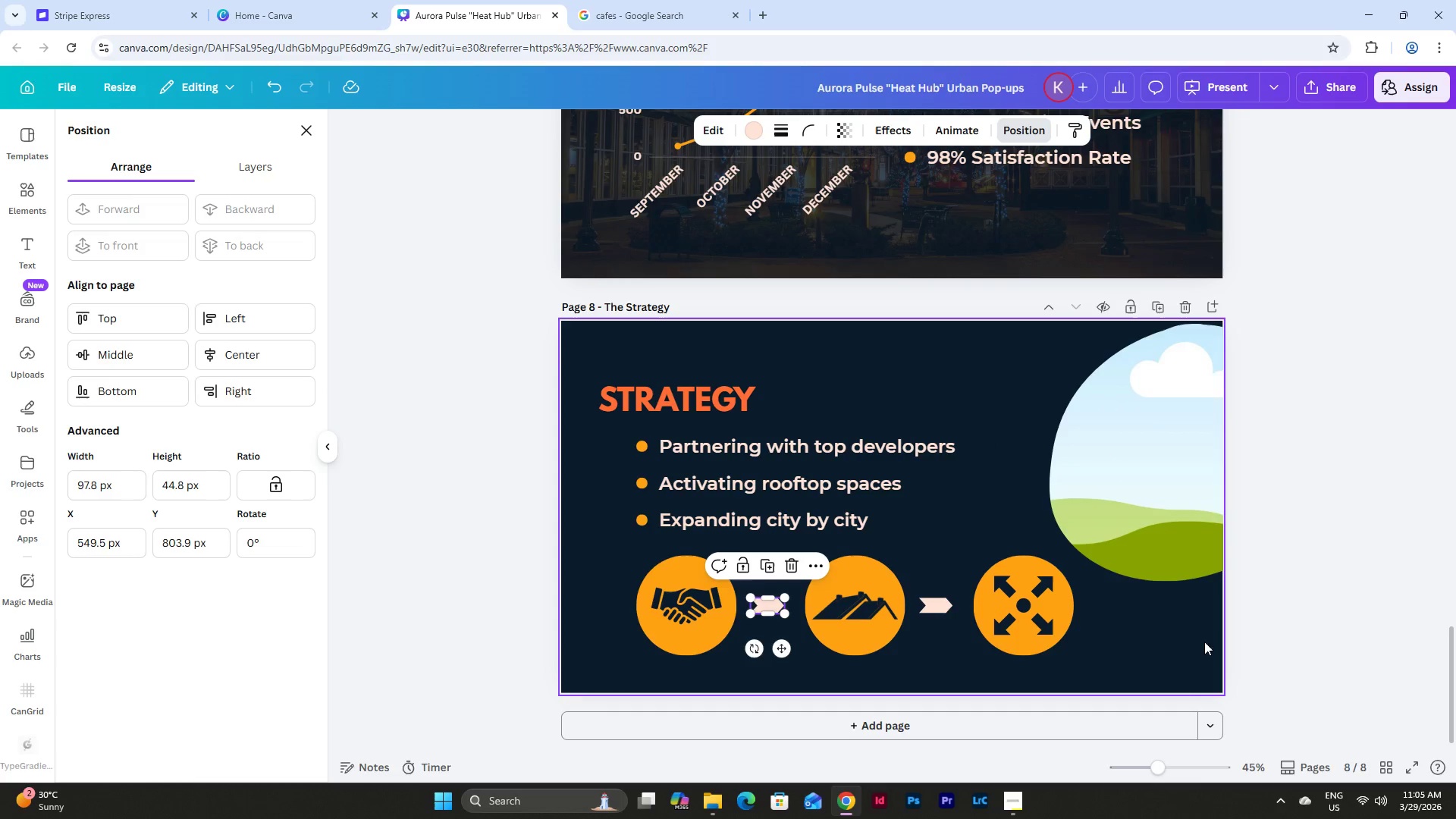 
left_click([1150, 633])
 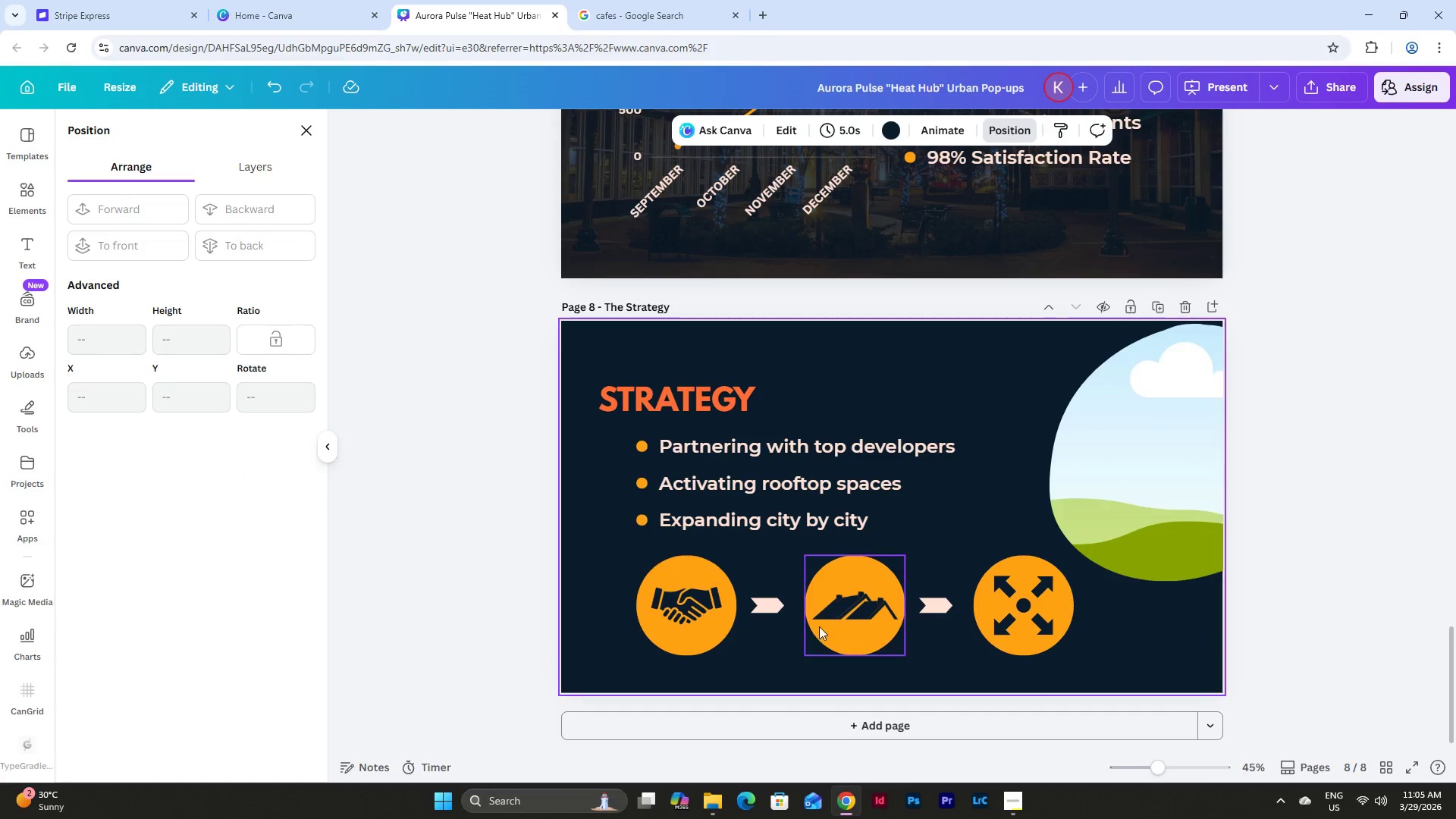 
left_click([768, 604])
 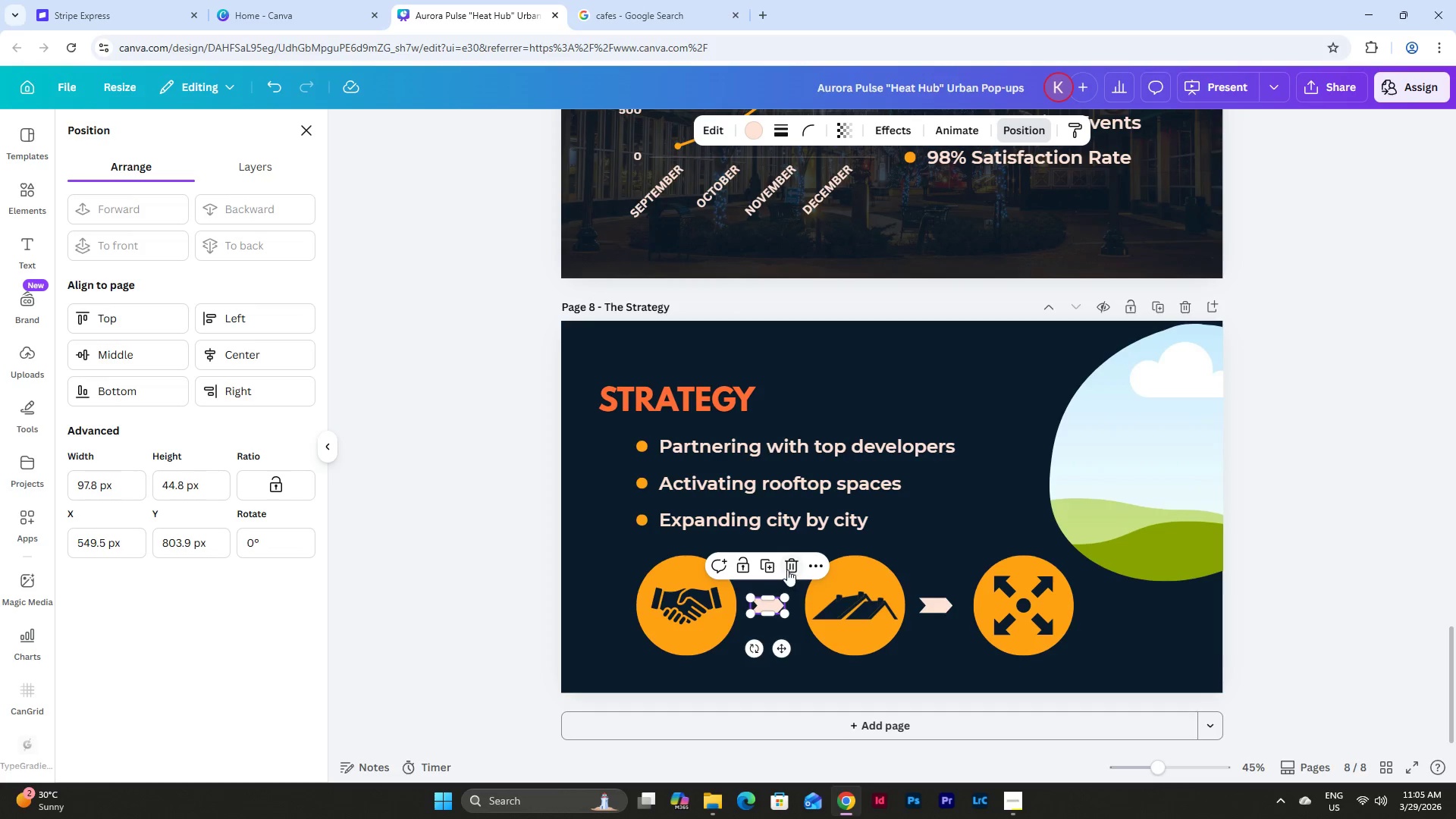 
left_click([788, 566])
 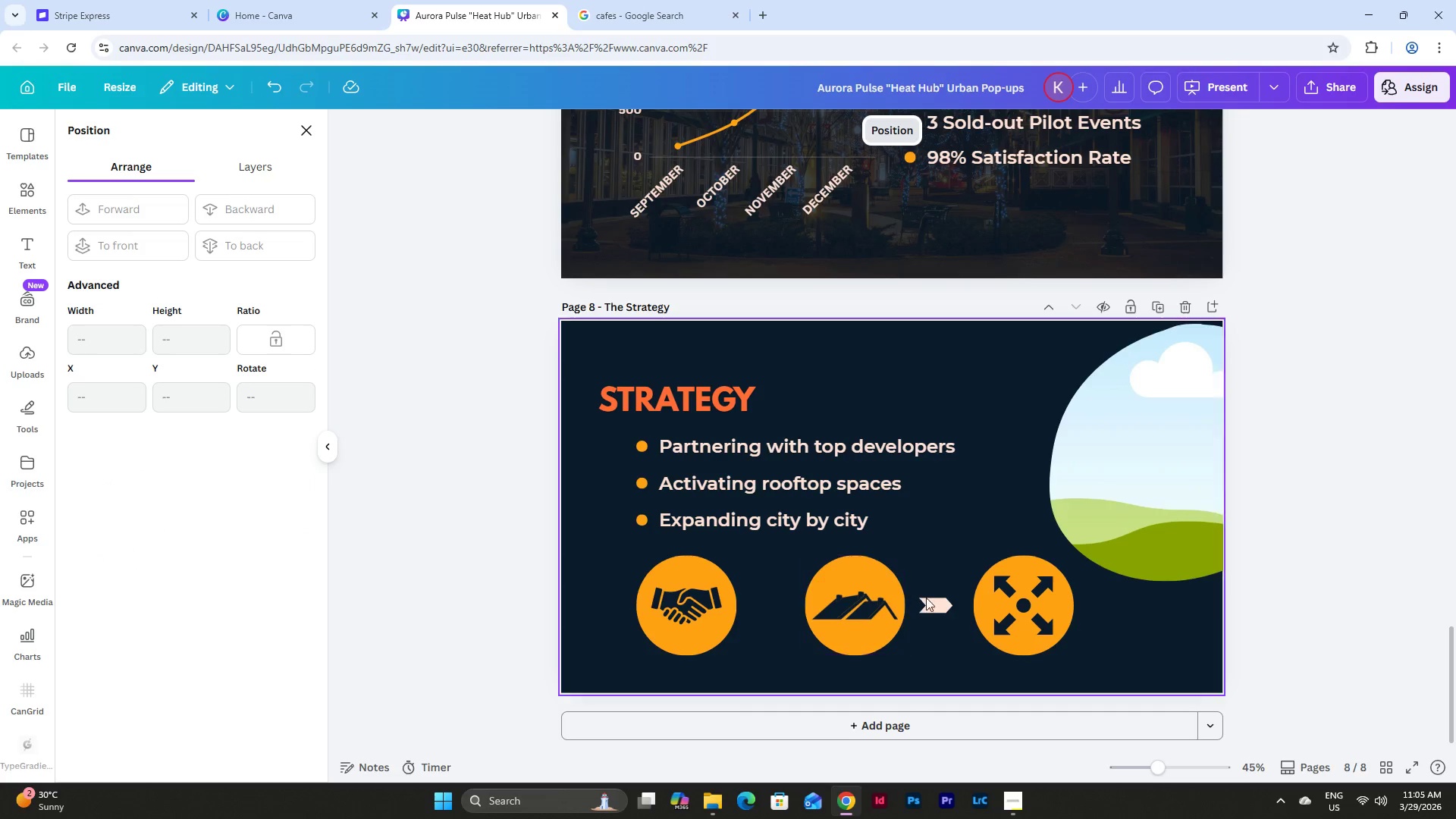 
left_click([937, 599])
 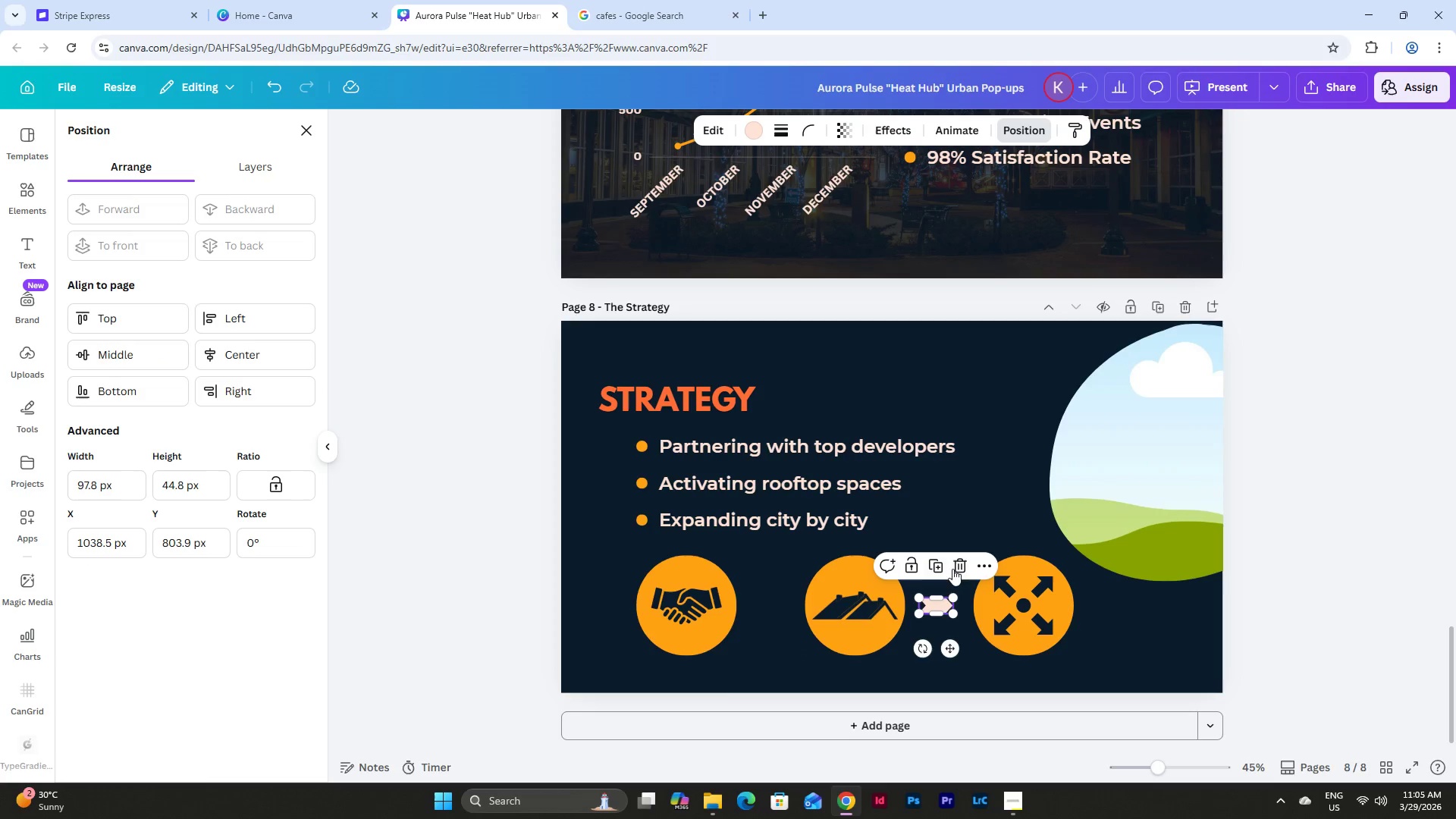 
left_click([958, 566])
 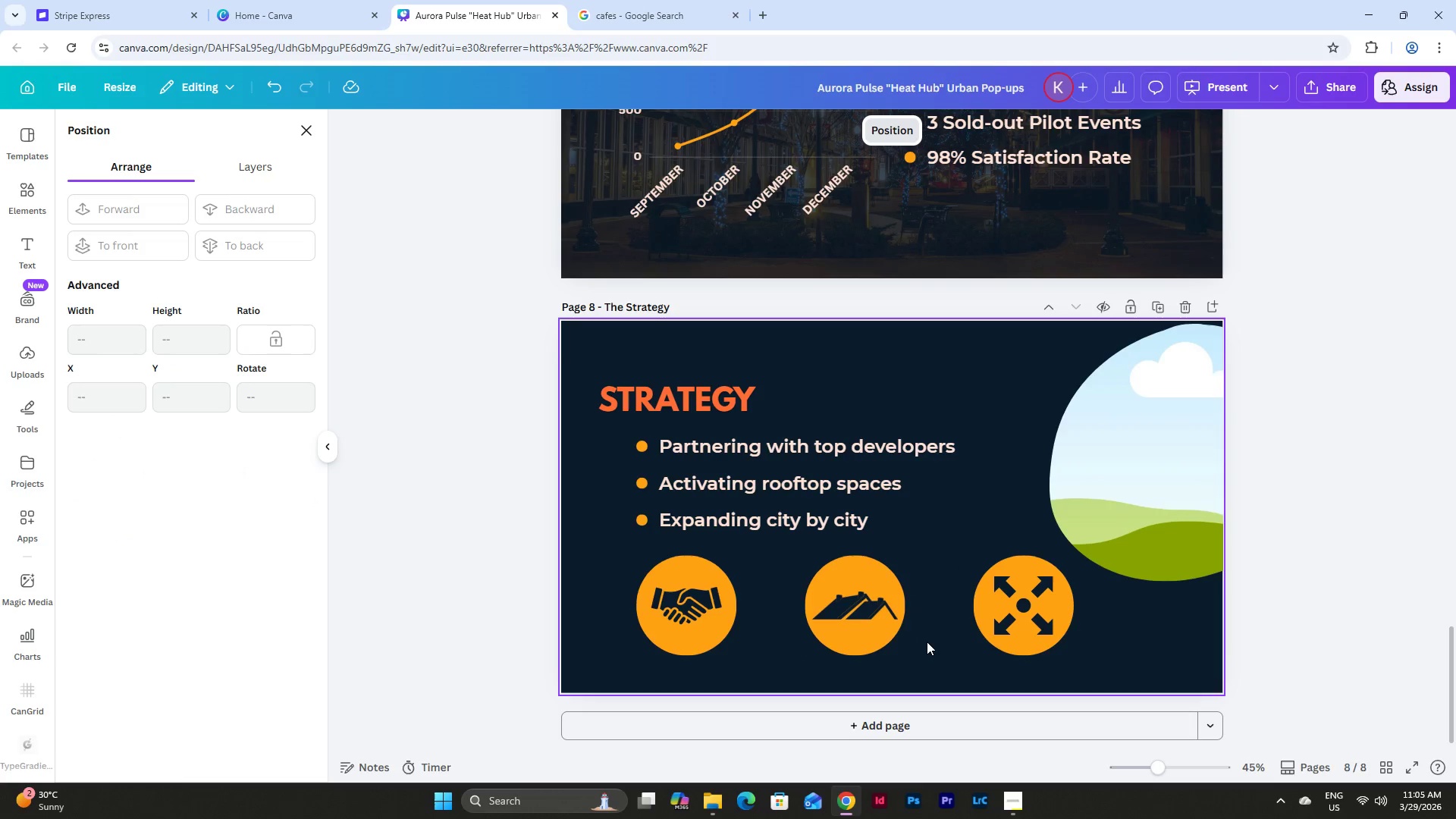 
left_click_drag(start_coordinate=[927, 648], to_coordinate=[789, 557])
 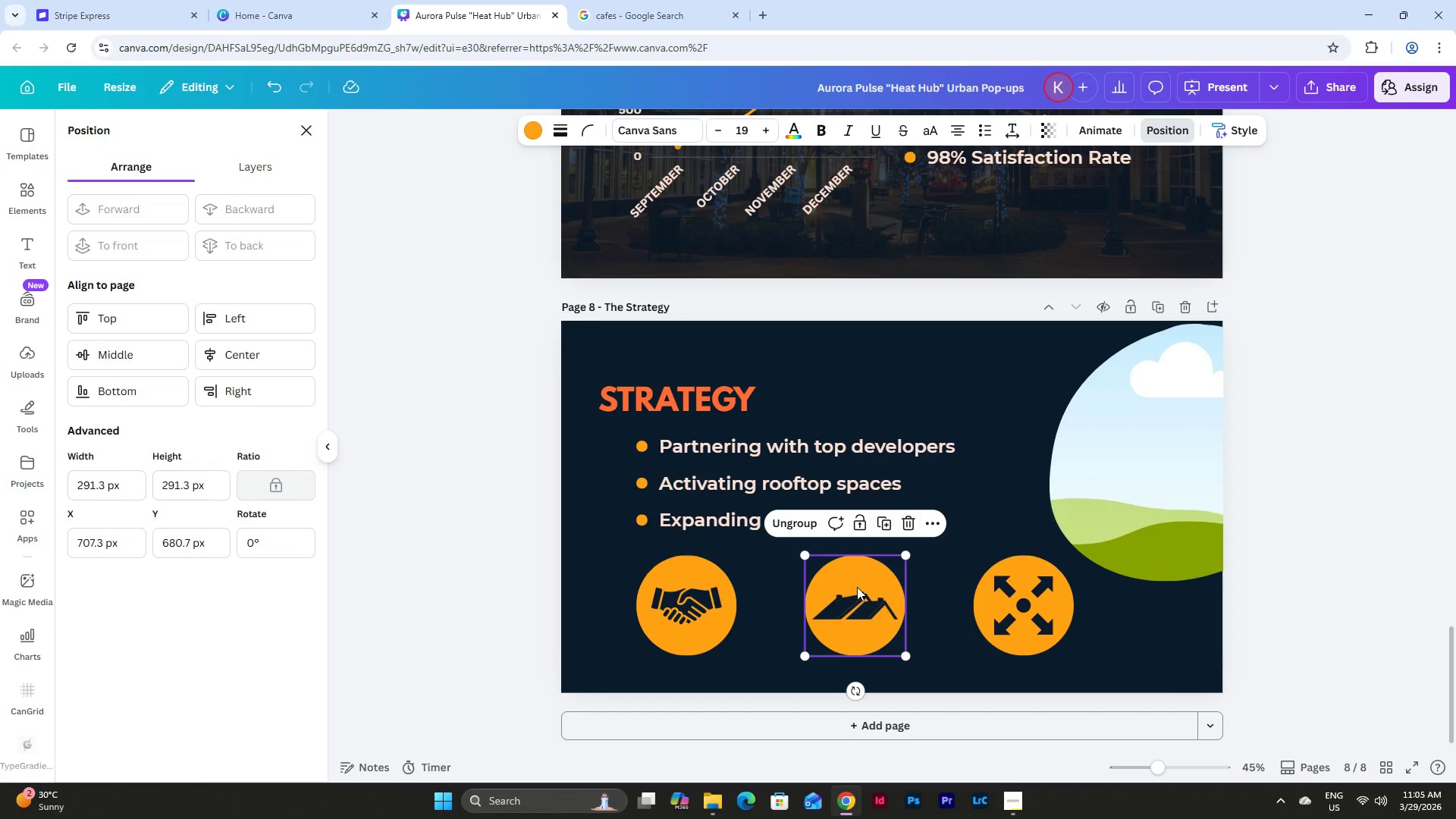 
left_click_drag(start_coordinate=[857, 588], to_coordinate=[805, 585])
 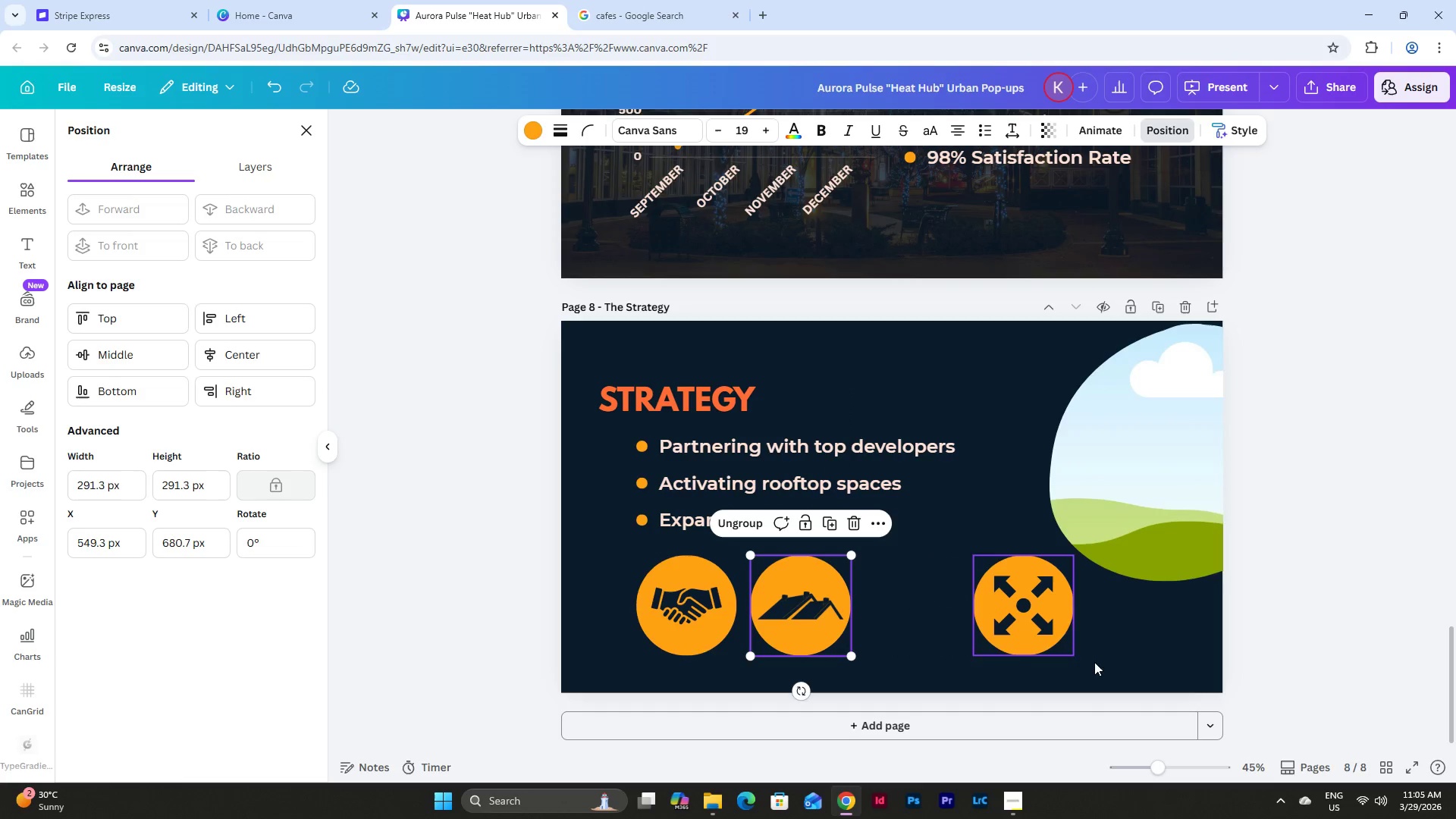 
left_click_drag(start_coordinate=[1104, 664], to_coordinate=[958, 584])
 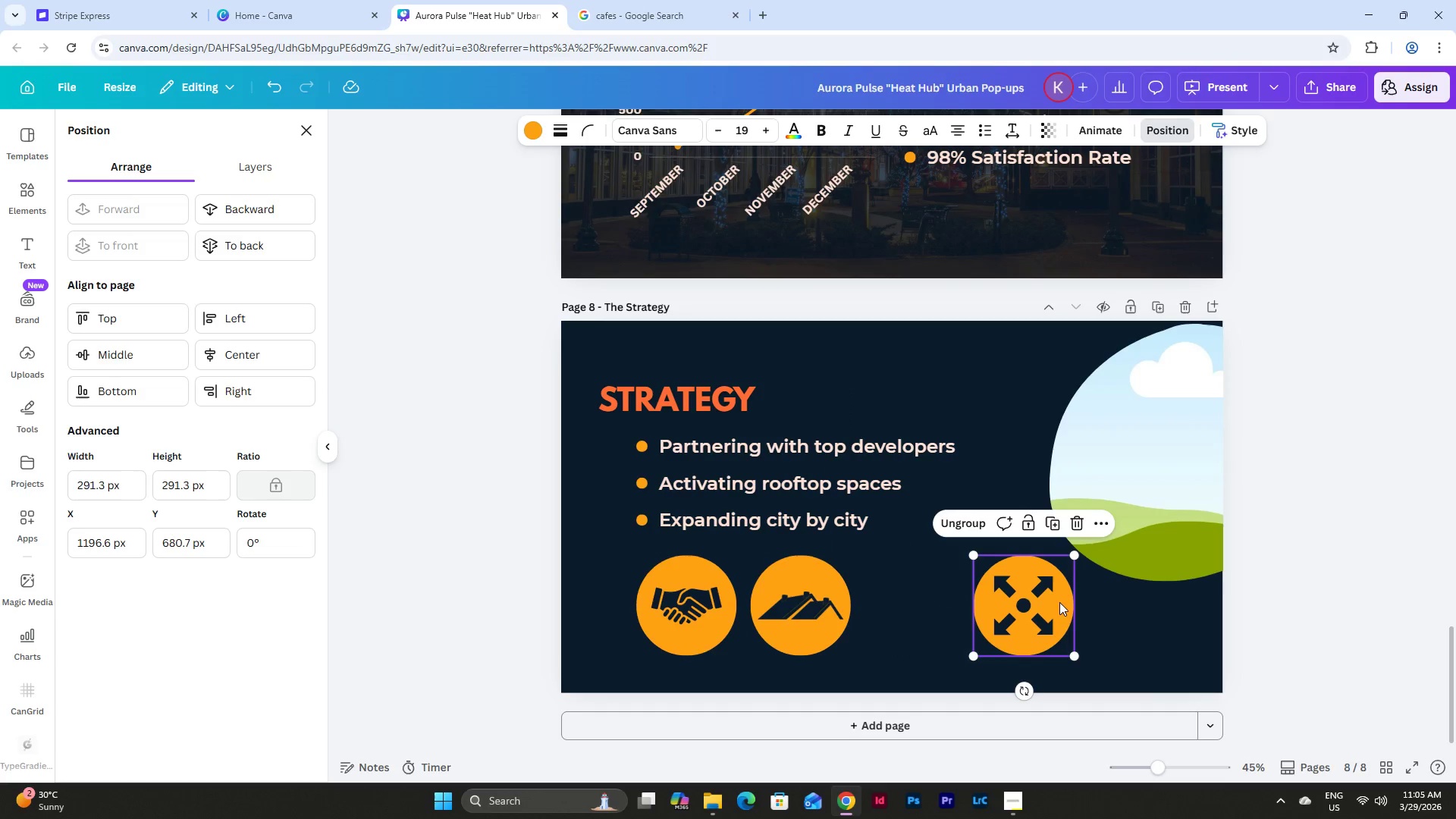 
left_click_drag(start_coordinate=[1057, 601], to_coordinate=[950, 602])
 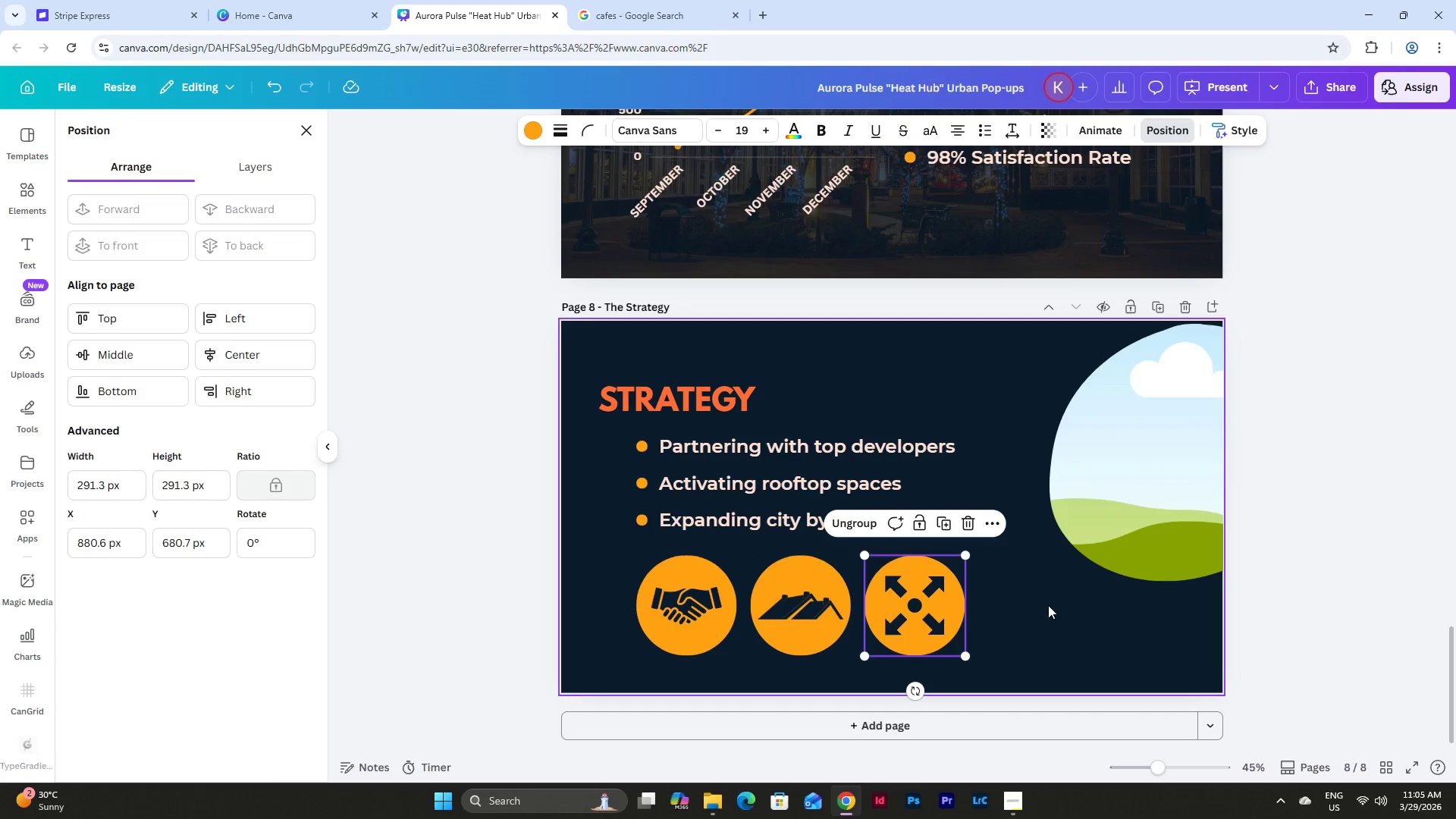 
left_click([1048, 605])
 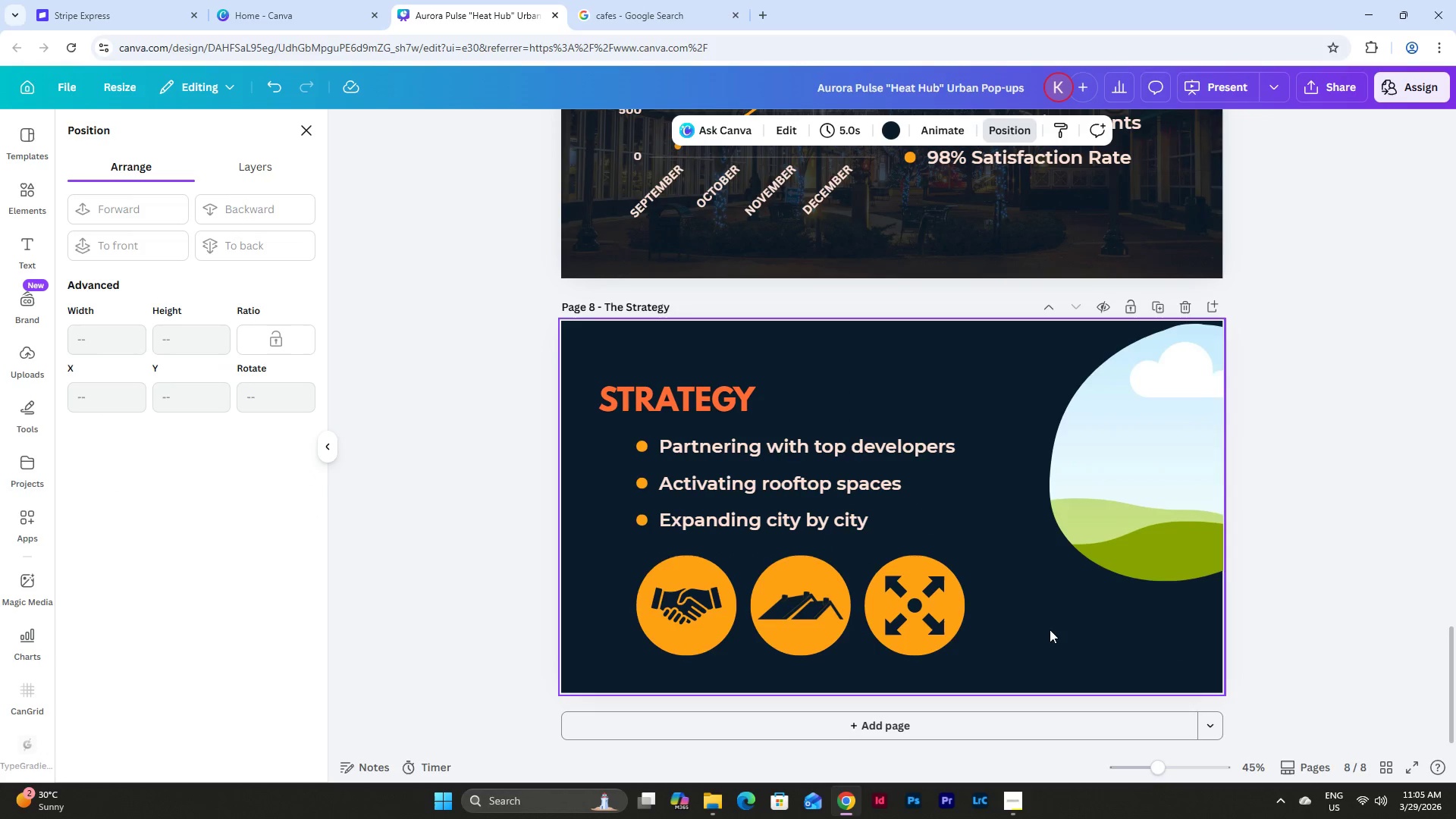 
left_click([1127, 476])
 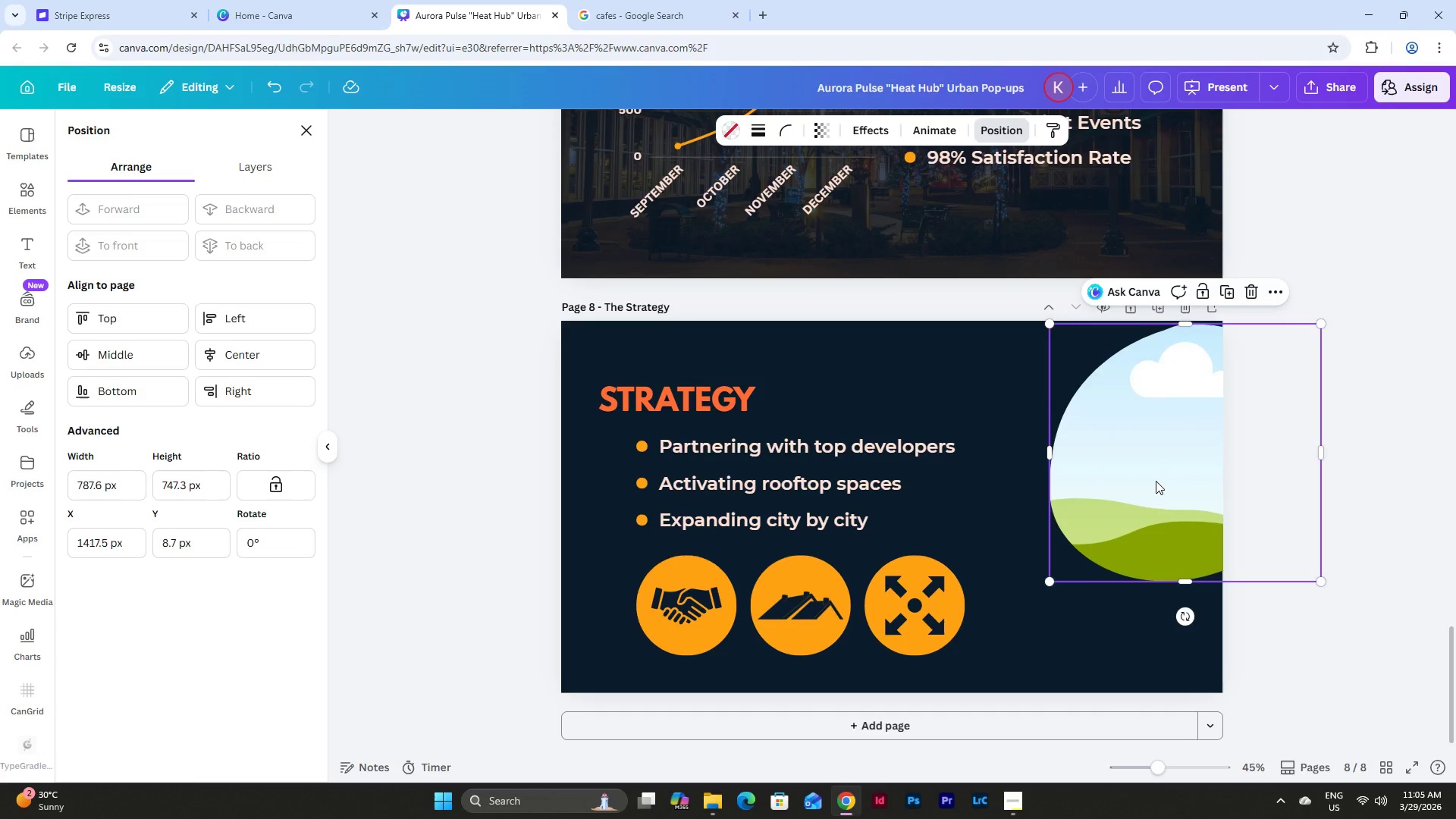 
left_click_drag(start_coordinate=[1156, 481], to_coordinate=[1145, 505])
 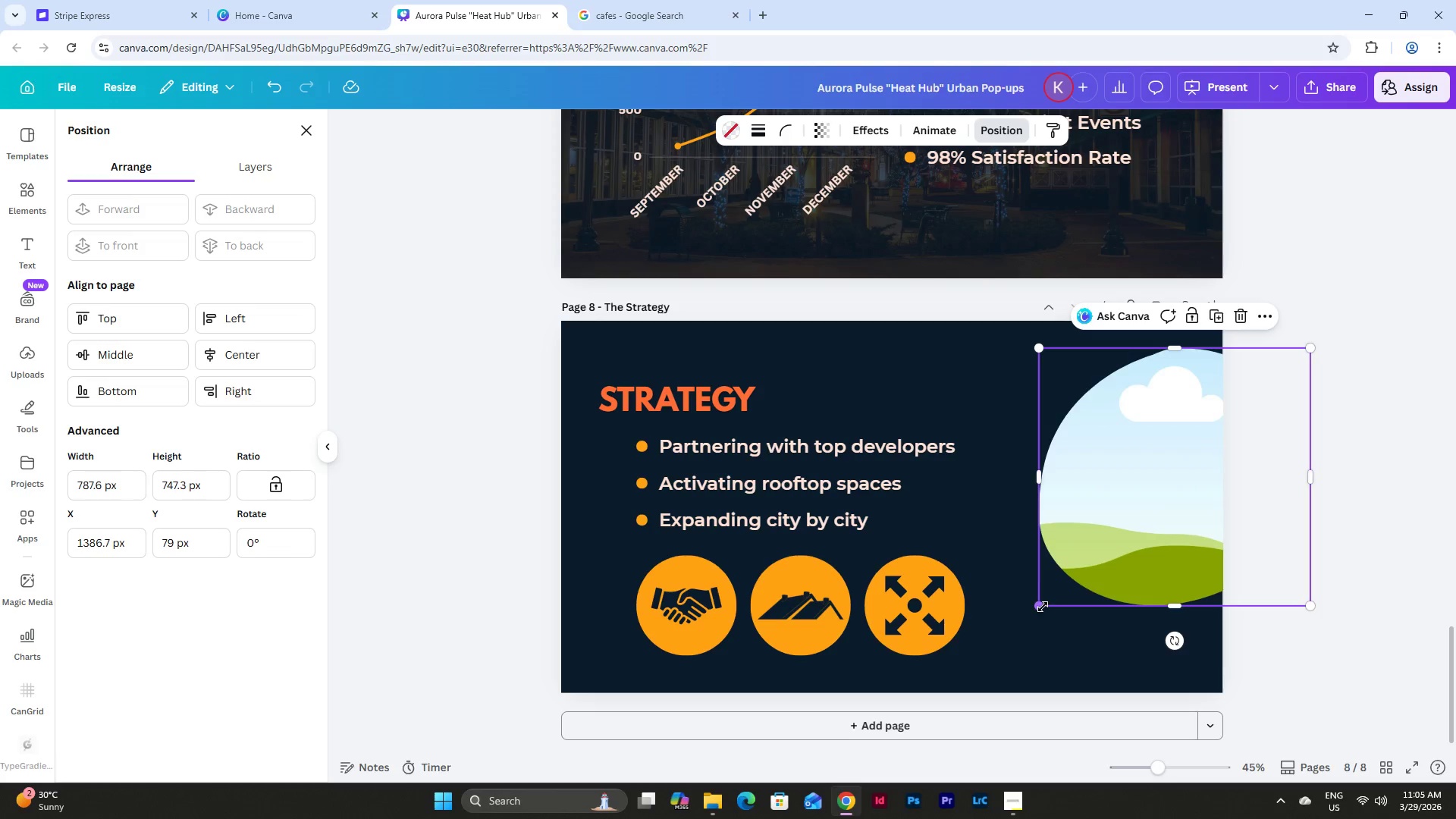 
left_click_drag(start_coordinate=[1042, 607], to_coordinate=[1012, 676])
 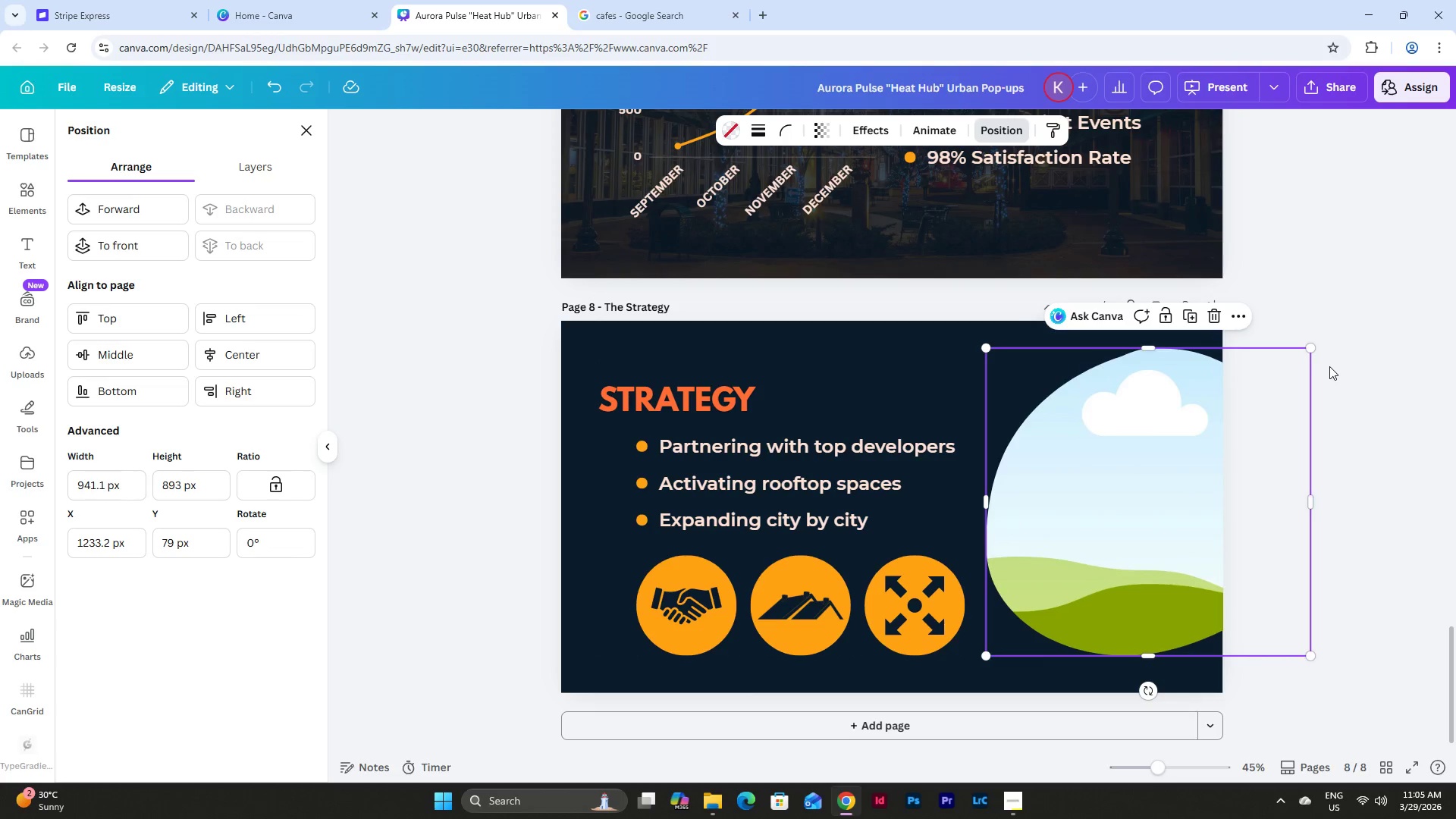 
left_click([1332, 366])
 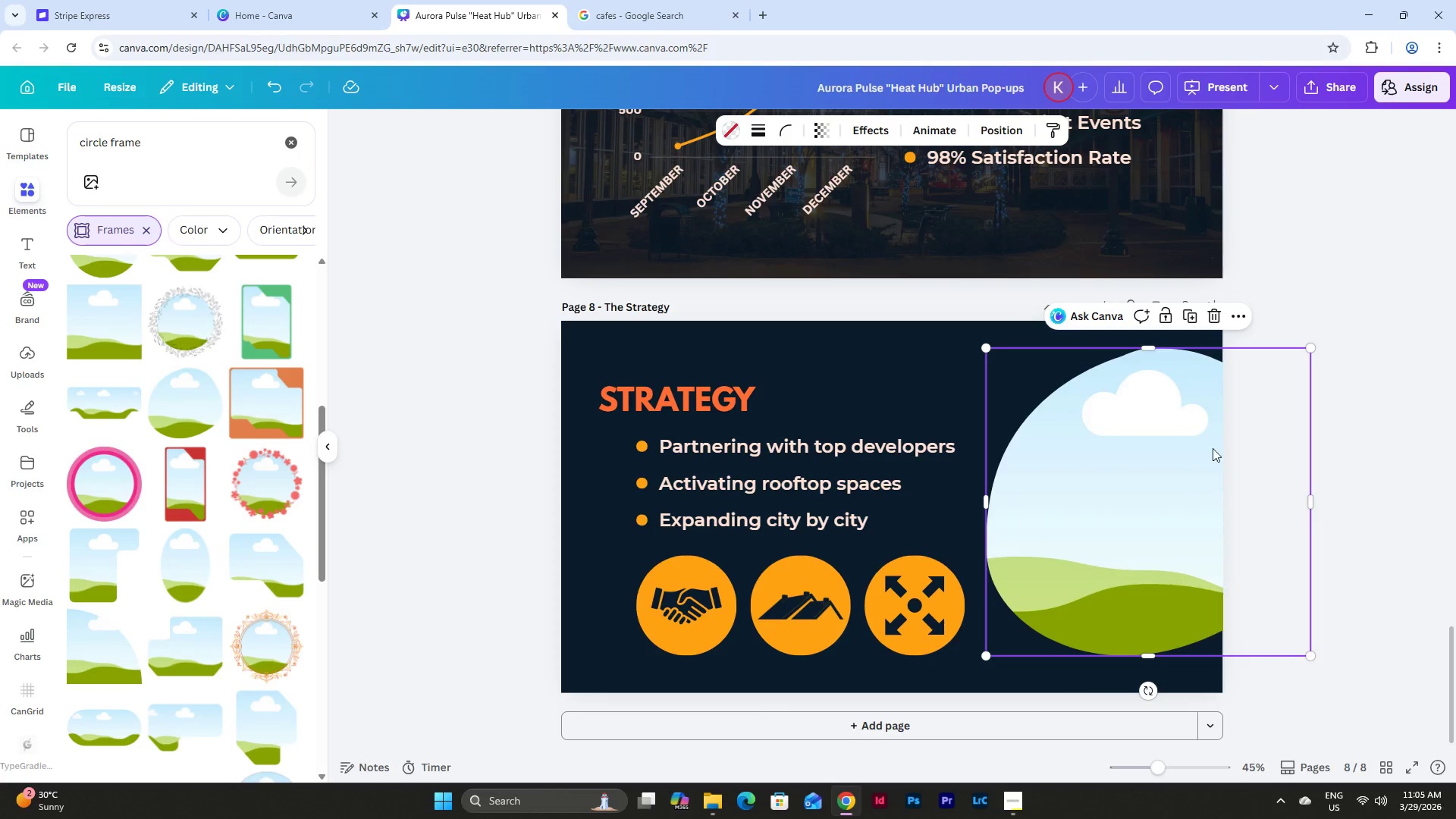 
left_click_drag(start_coordinate=[1186, 448], to_coordinate=[1185, 453])
 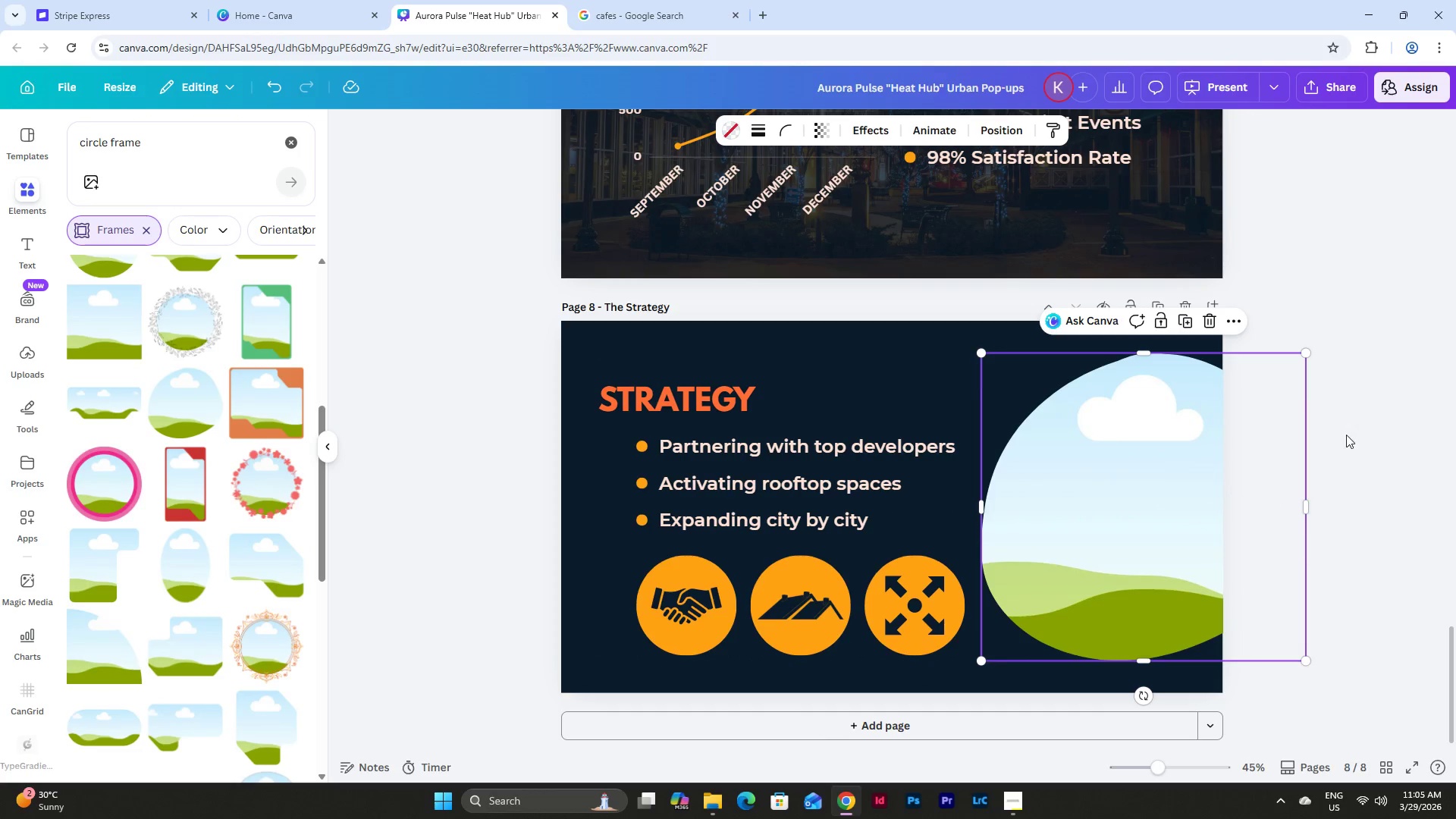 
left_click([1347, 431])
 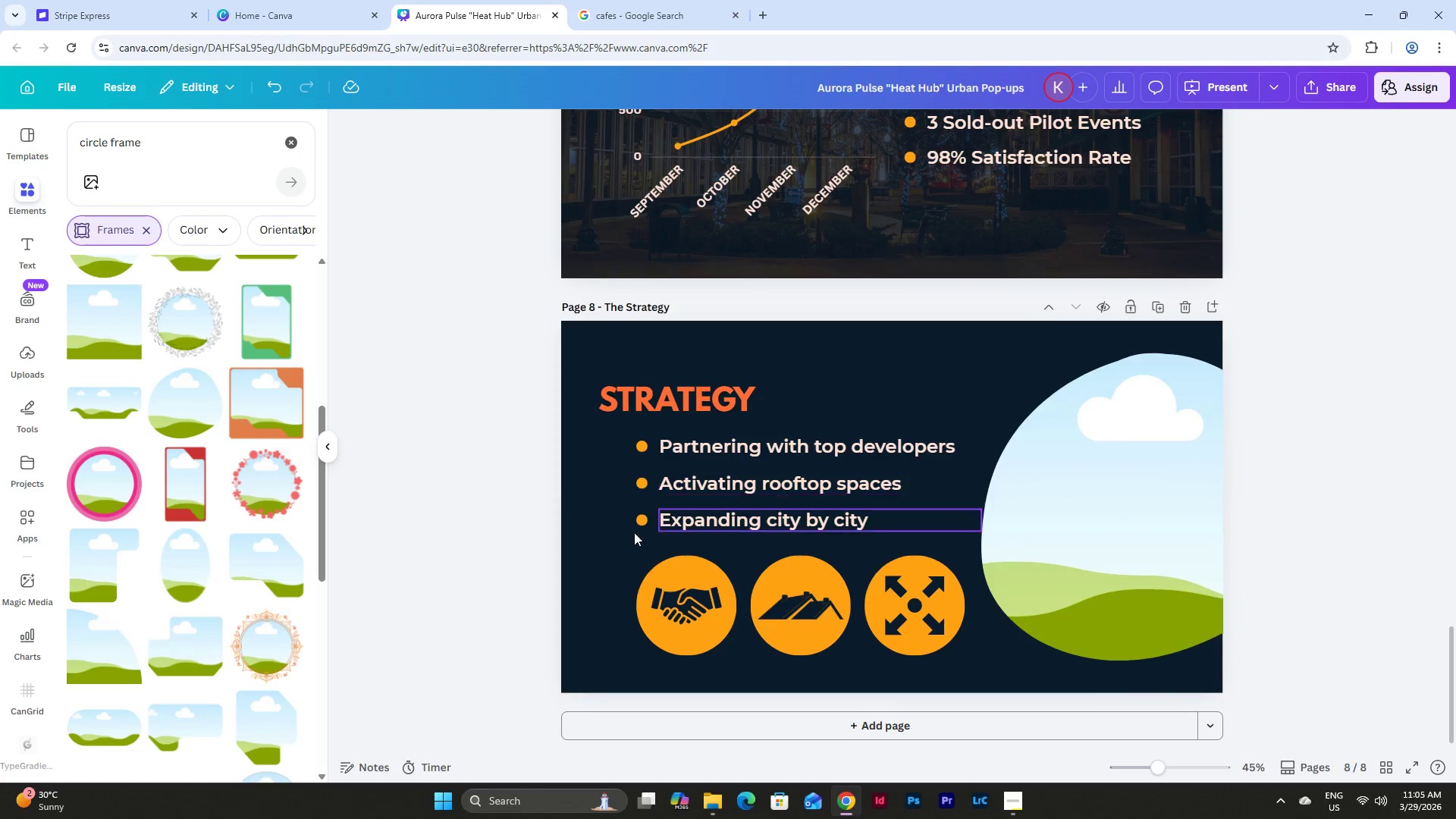 
scroll: coordinate [526, 440], scroll_direction: down, amount: 2.0
 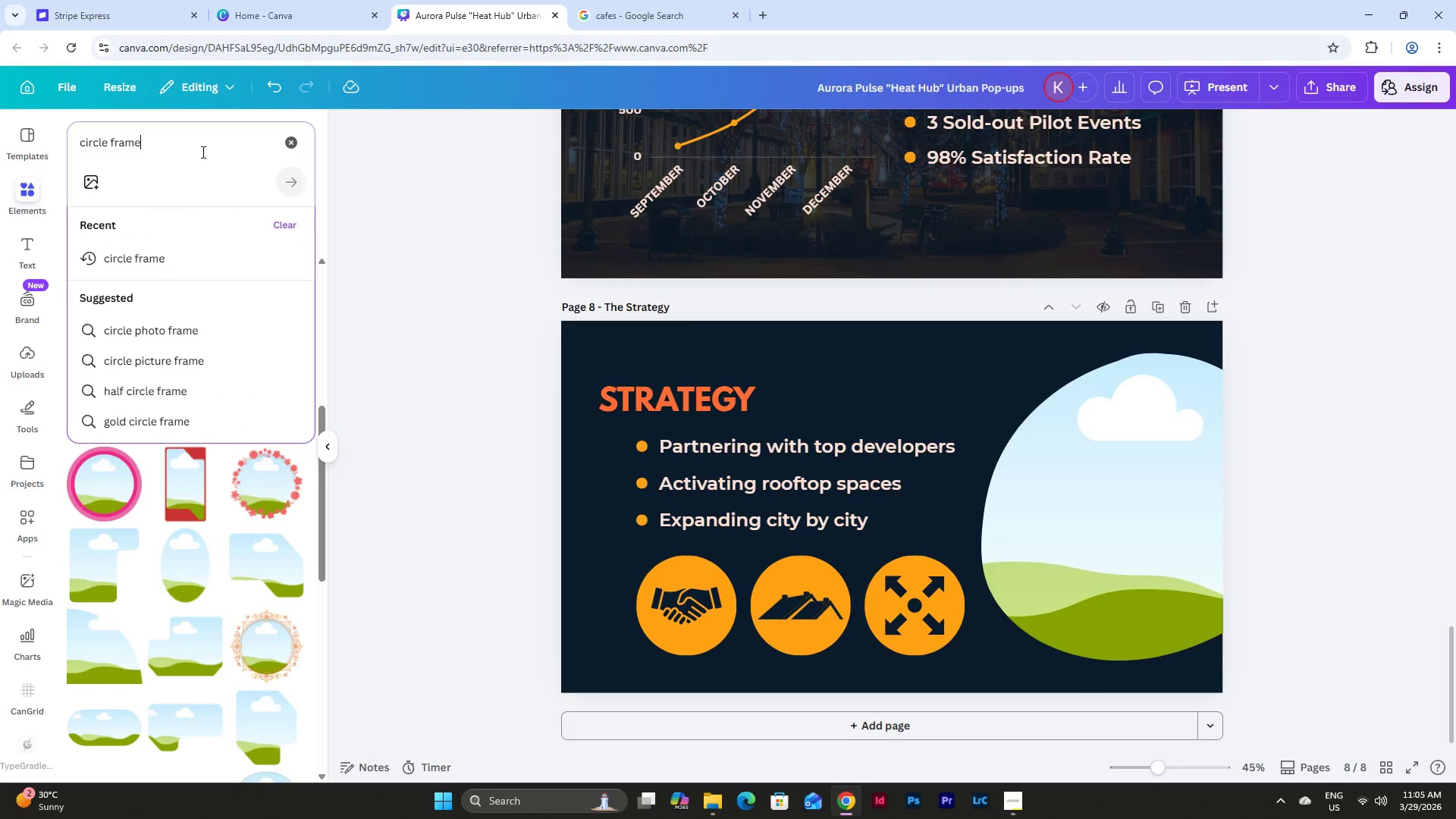 
left_click_drag(start_coordinate=[196, 151], to_coordinate=[35, 124])
 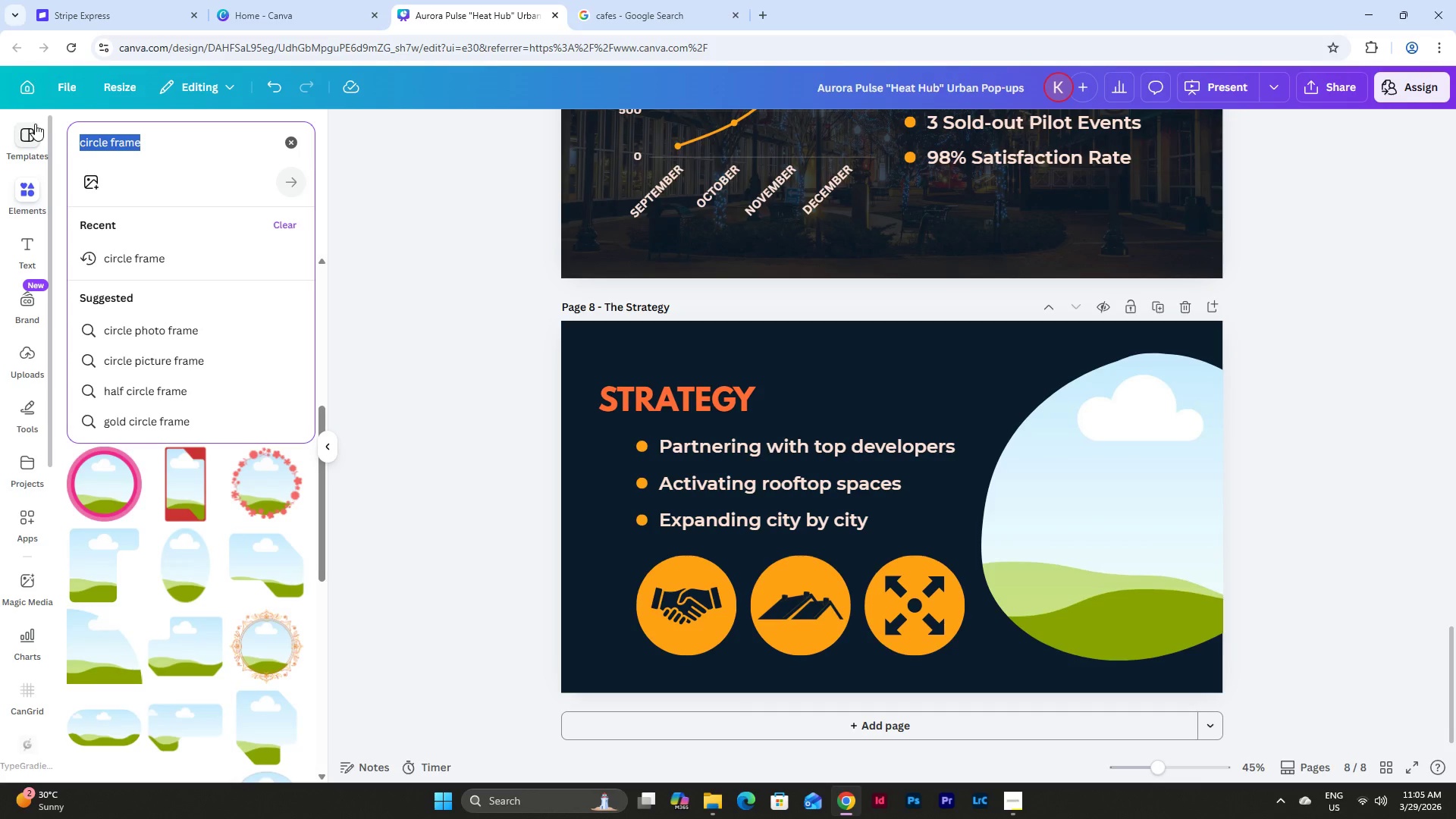 
type(investors)
 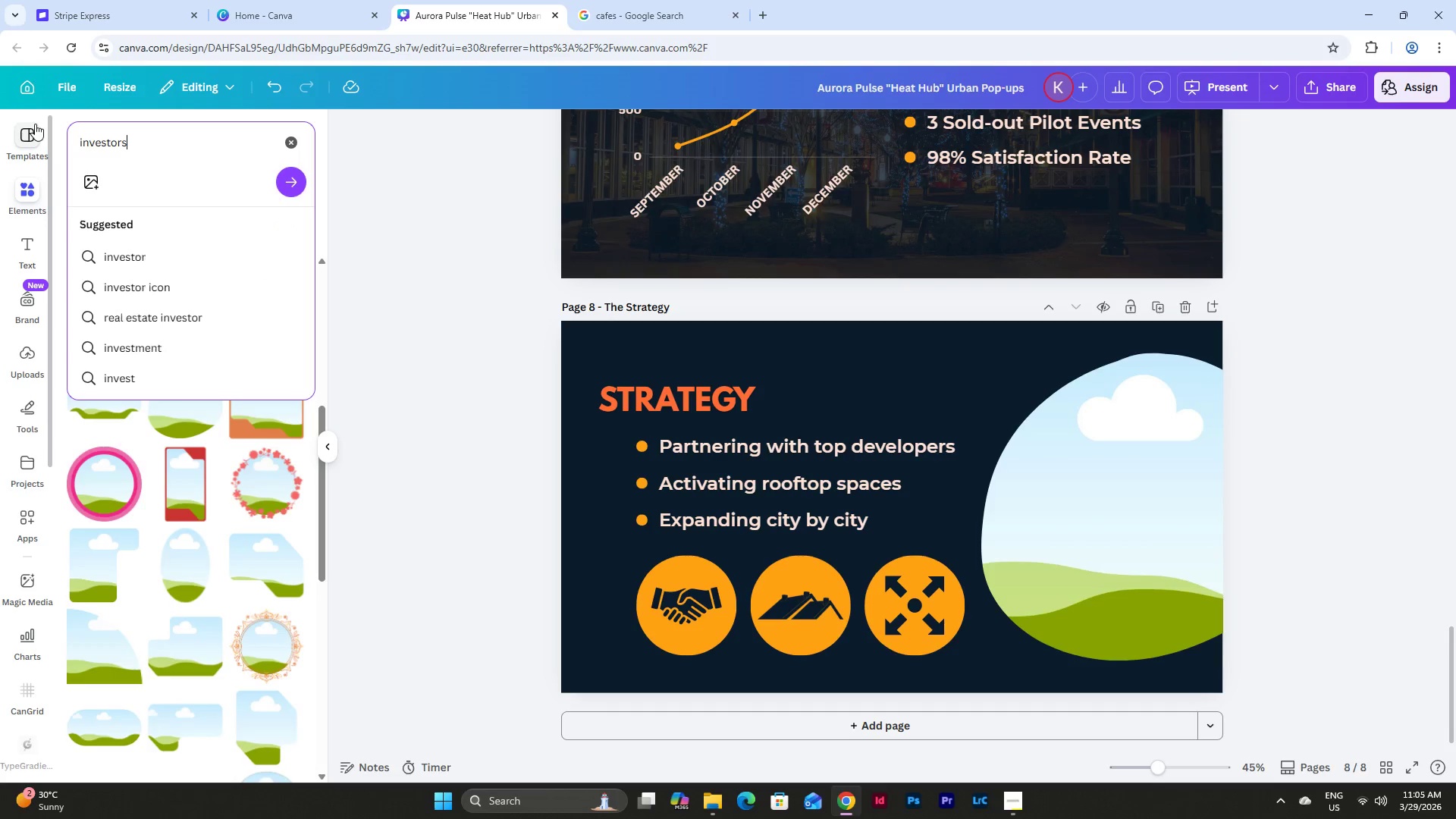 
key(Enter)
 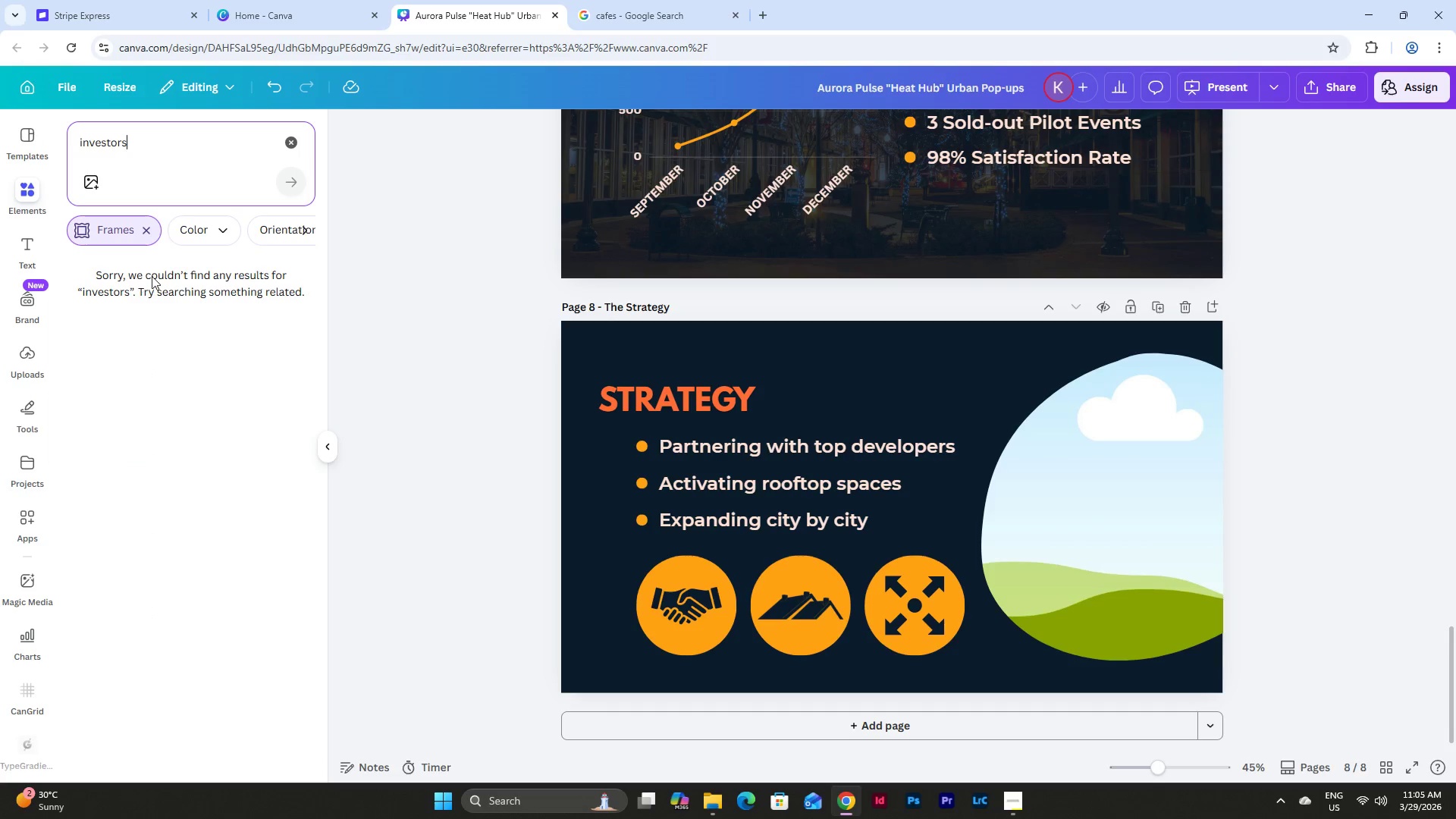 
left_click([153, 222])
 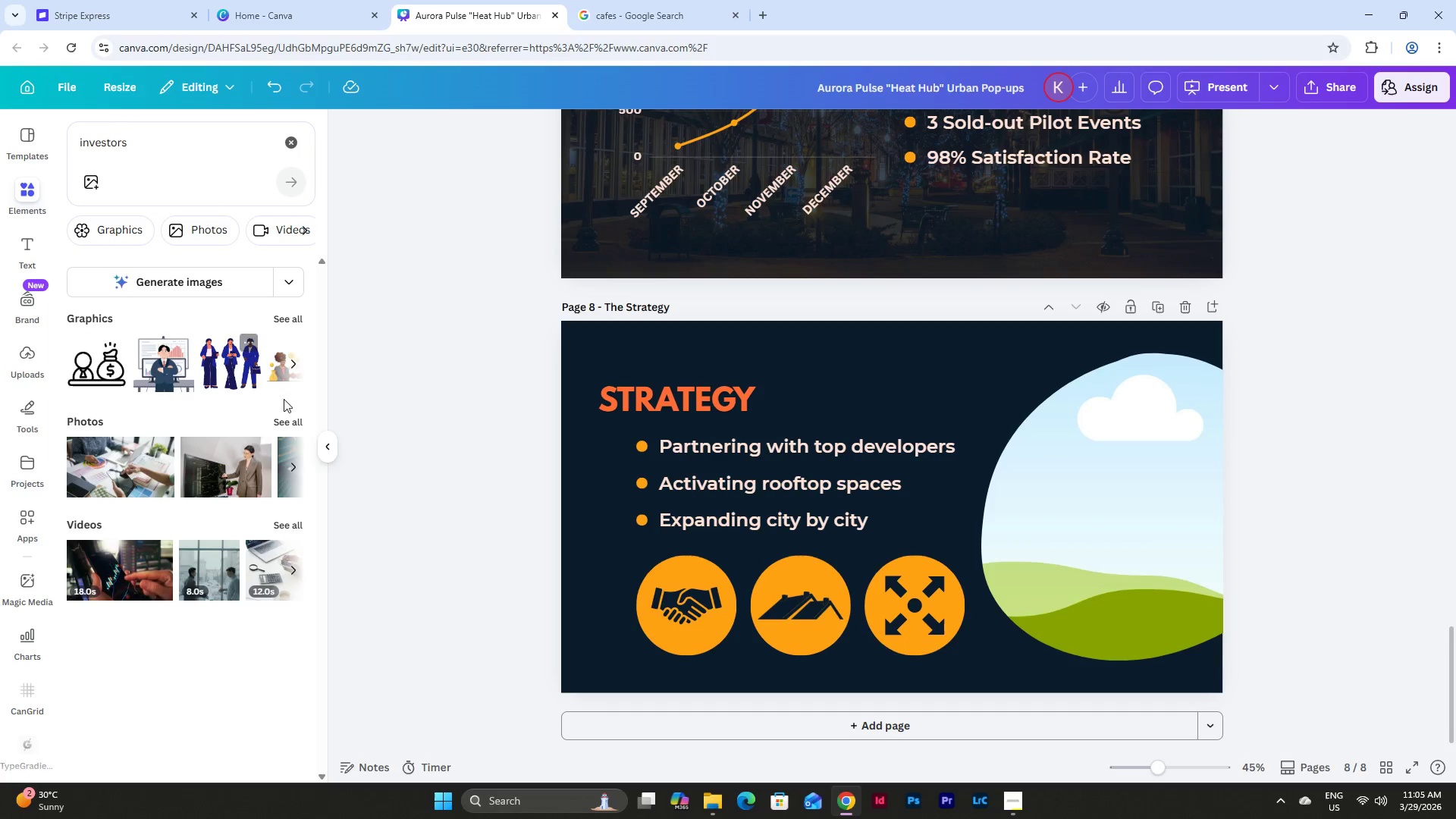 
left_click([287, 422])
 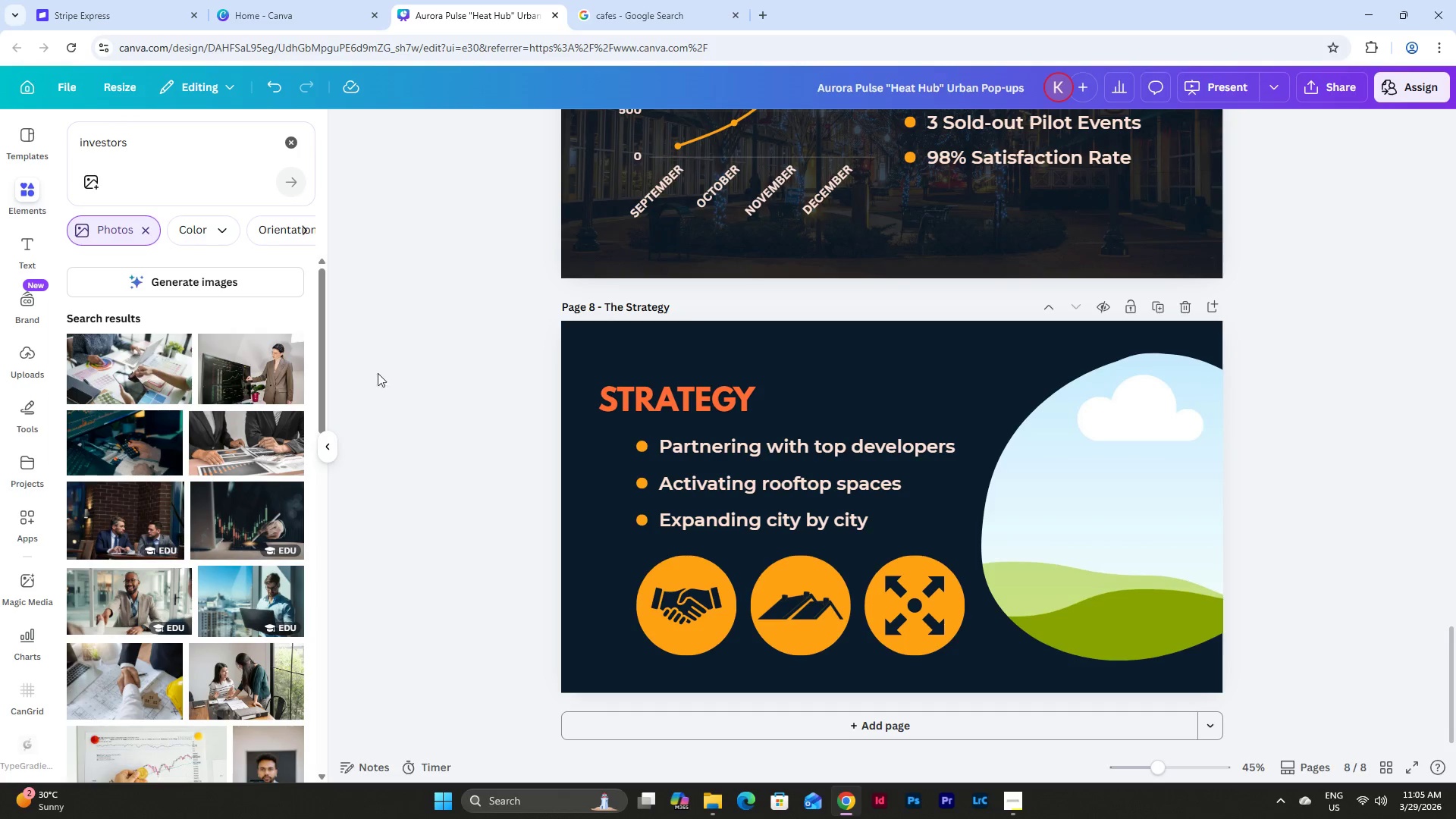 
left_click_drag(start_coordinate=[240, 442], to_coordinate=[1009, 438])
 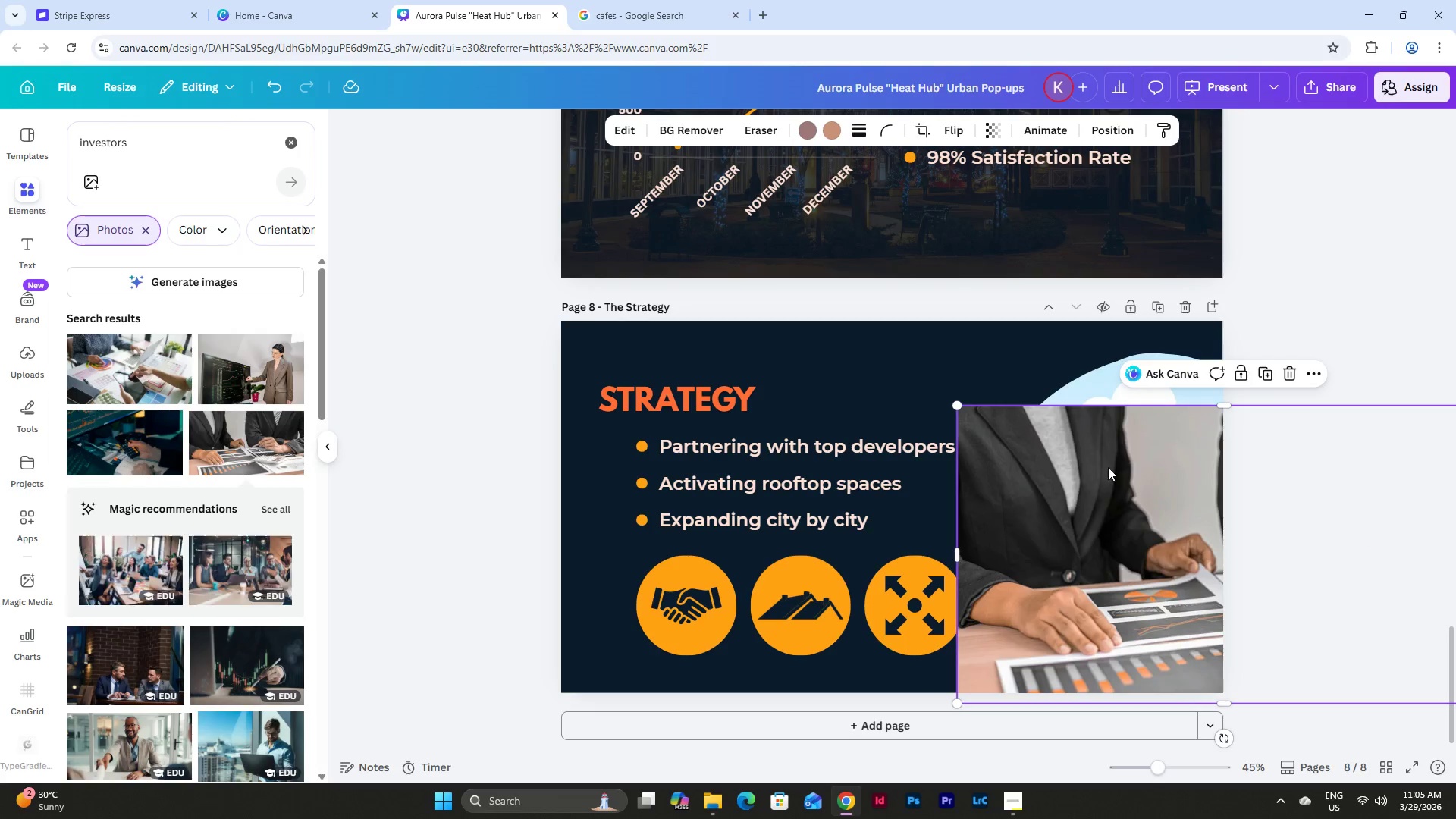 
left_click_drag(start_coordinate=[1112, 488], to_coordinate=[1142, 422])
 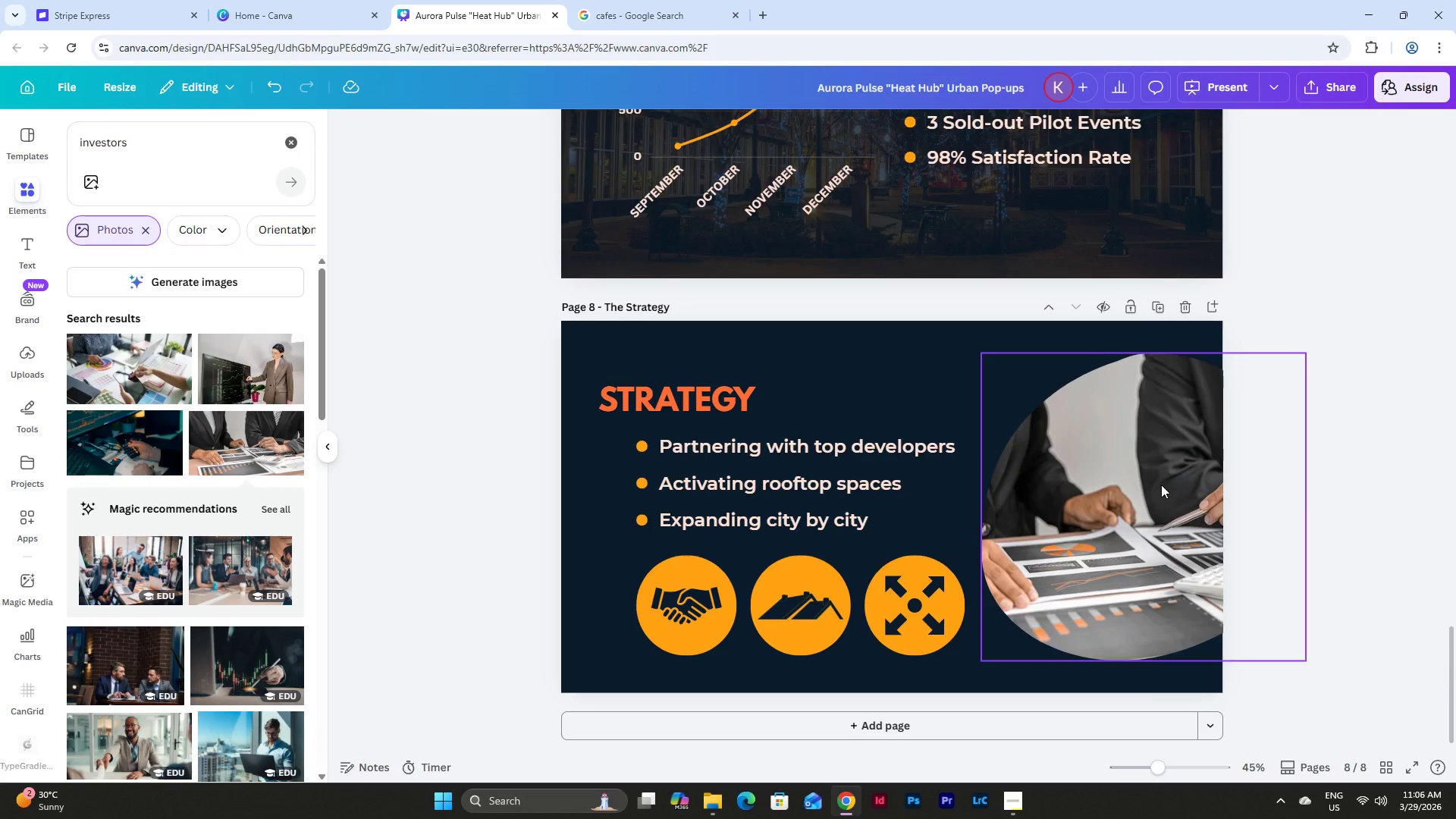 
double_click([1161, 485])
 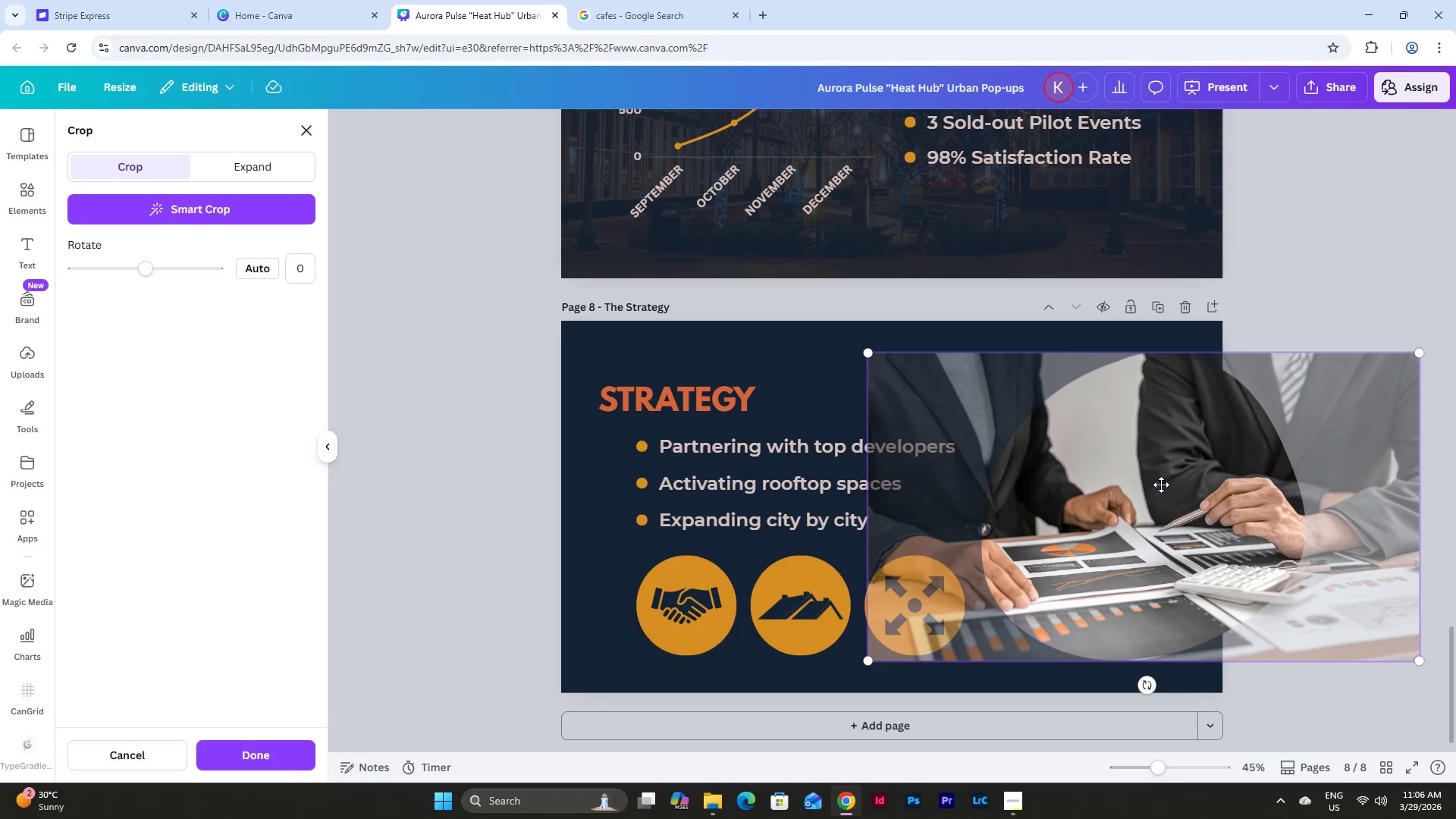 
left_click_drag(start_coordinate=[1161, 485], to_coordinate=[1084, 488])
 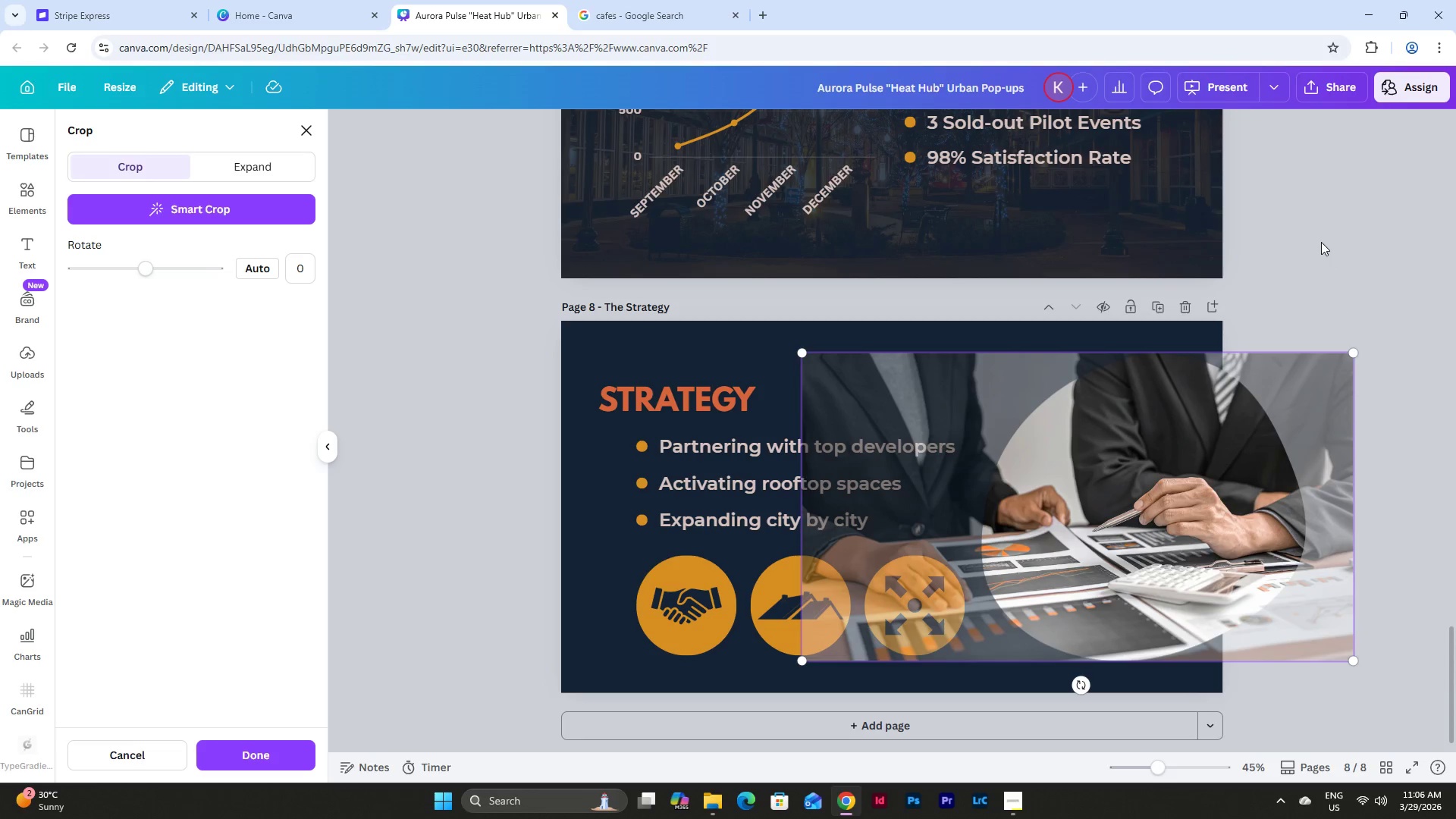 
left_click([1323, 232])
 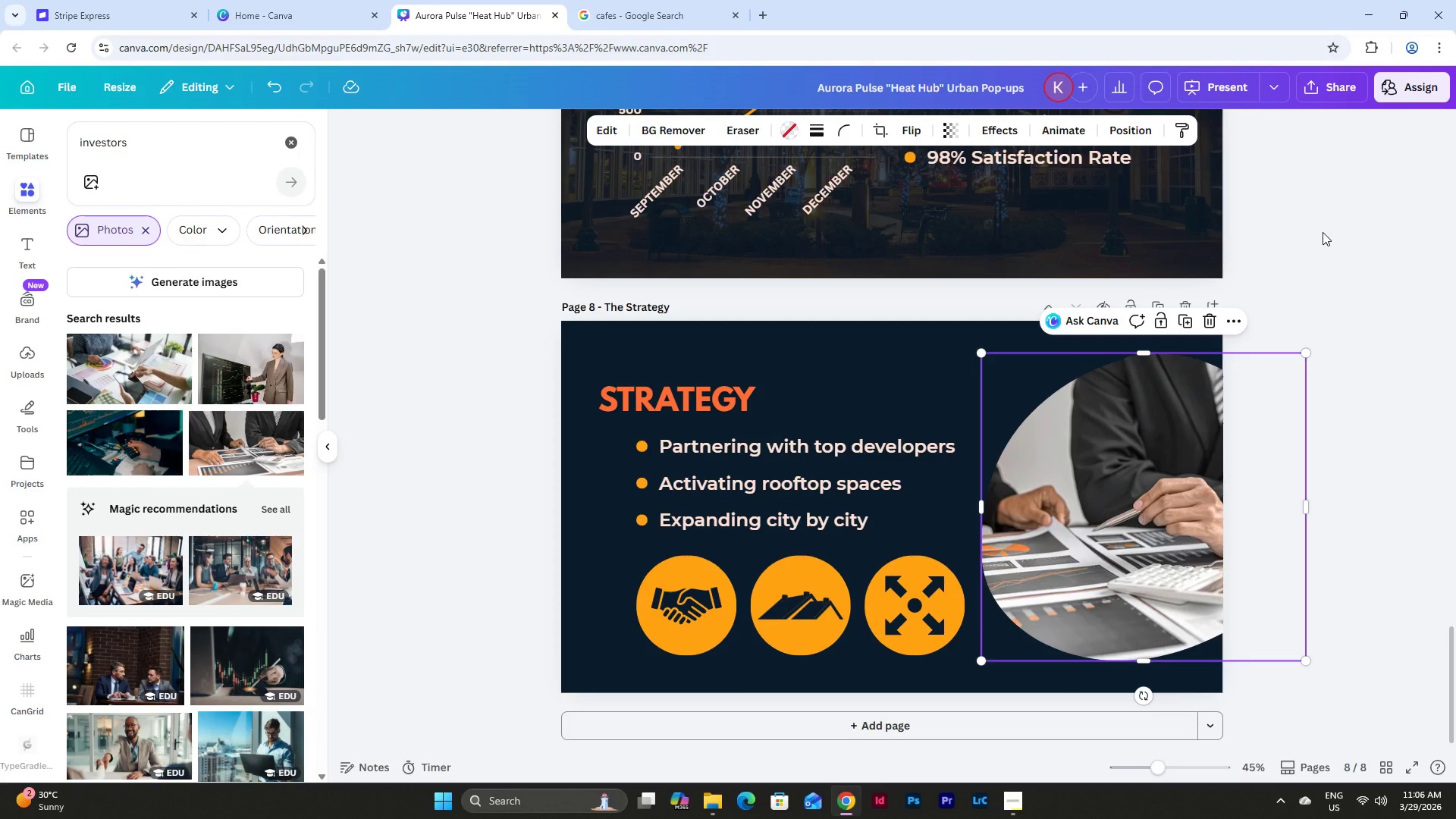 
left_click([1323, 232])
 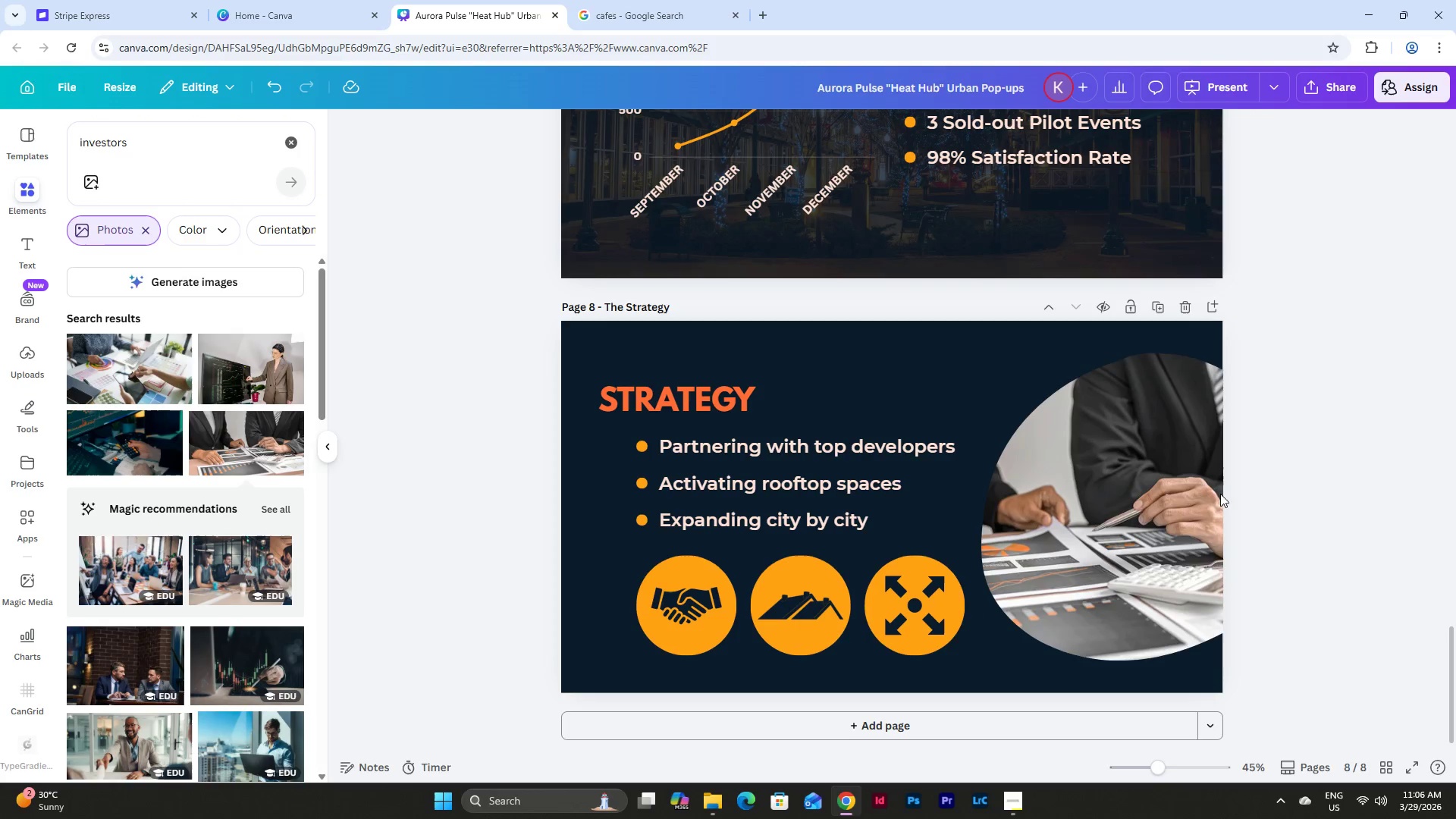 
left_click([1217, 495])
 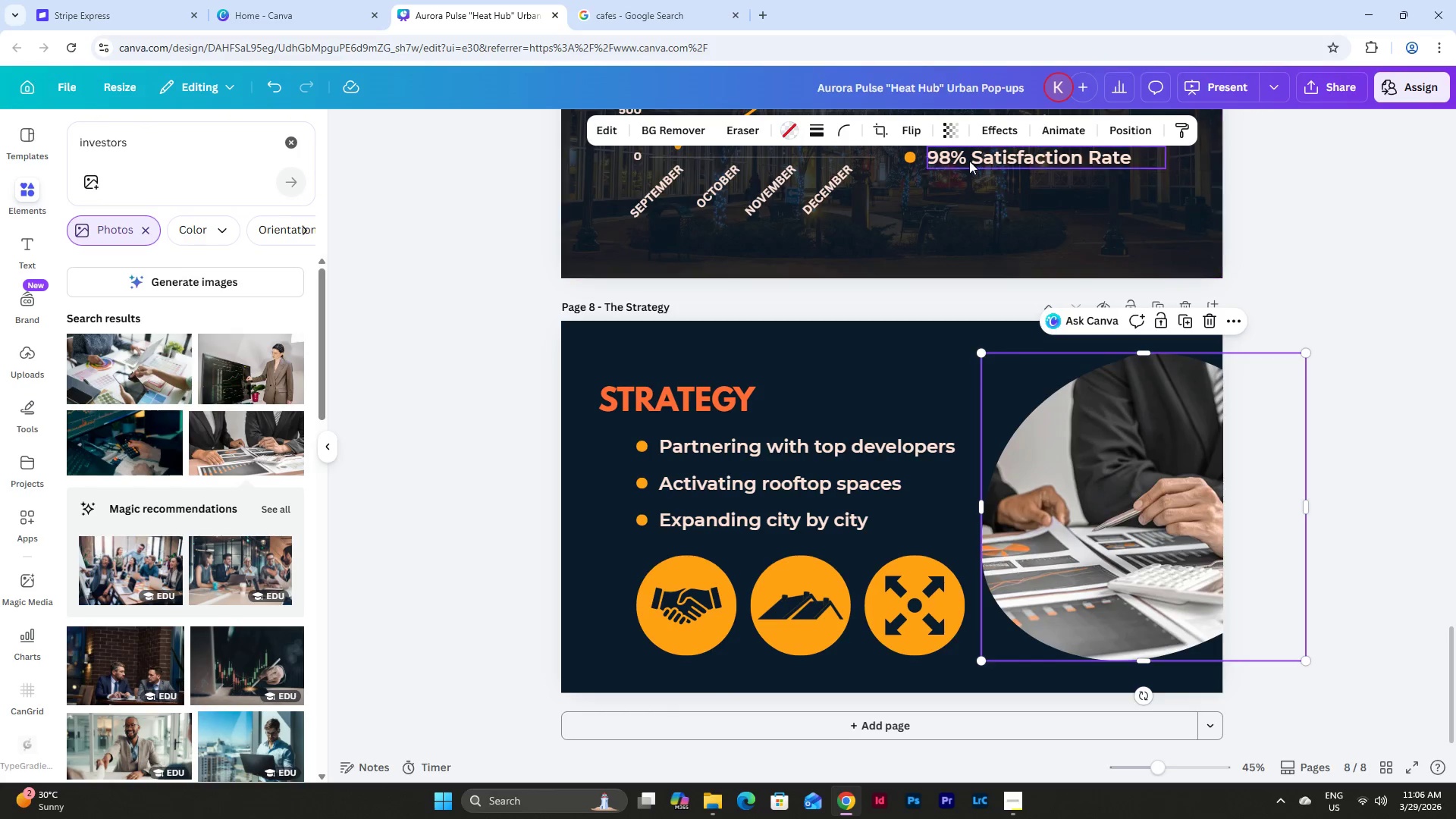 
left_click([958, 127])
 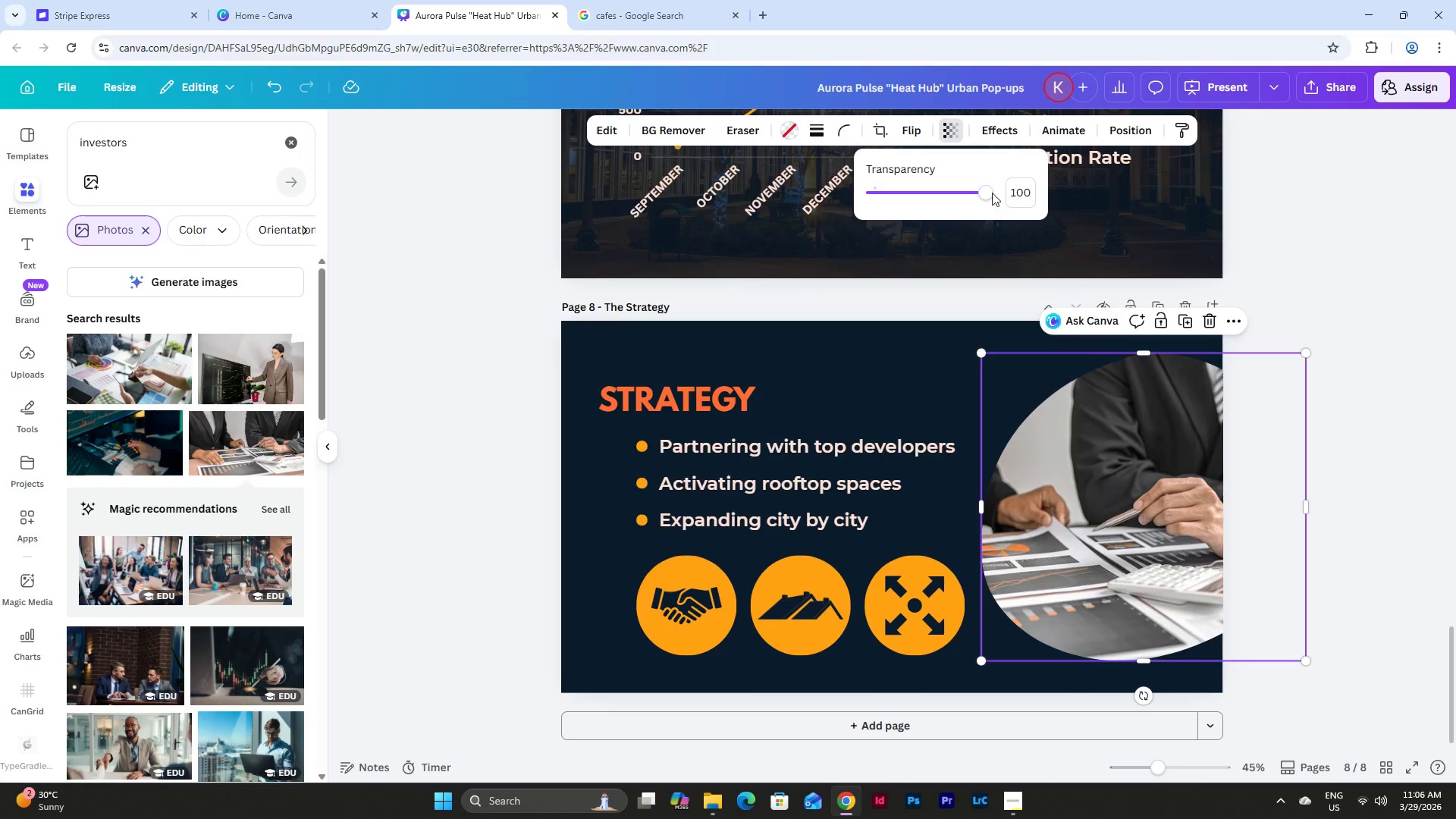 
left_click_drag(start_coordinate=[985, 192], to_coordinate=[957, 195])
 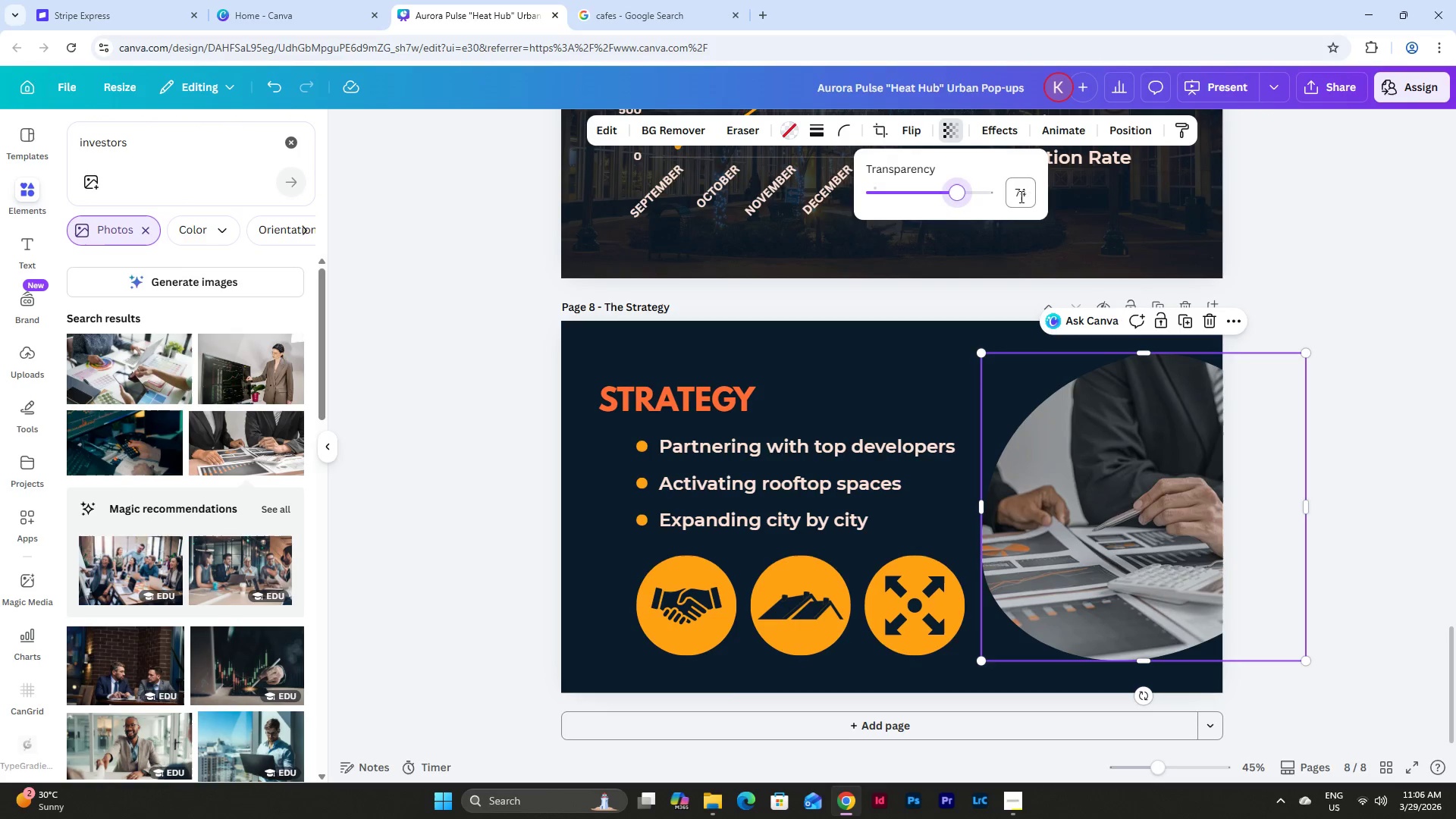 
left_click([1022, 196])
 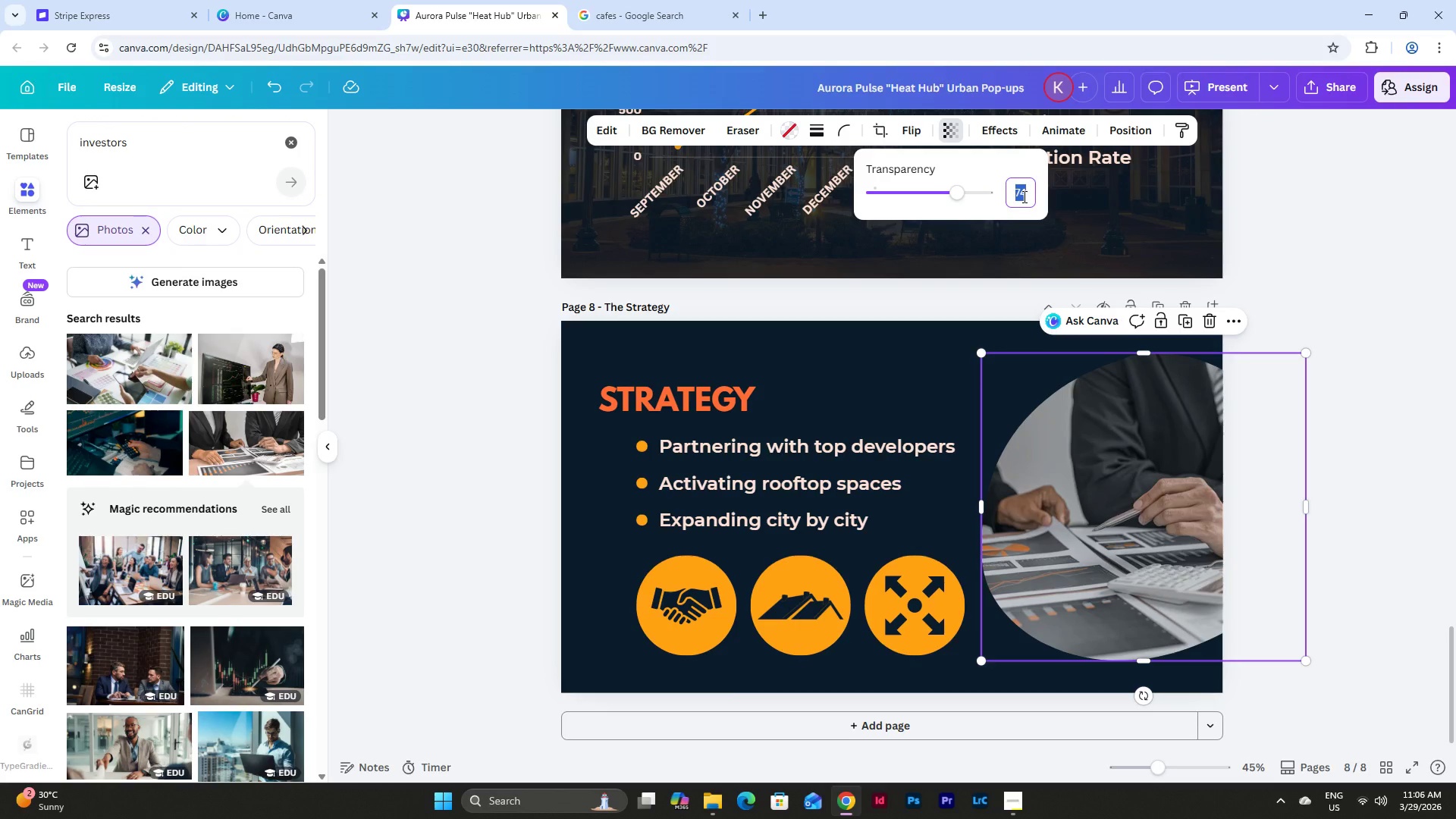 
key(Numpad7)
 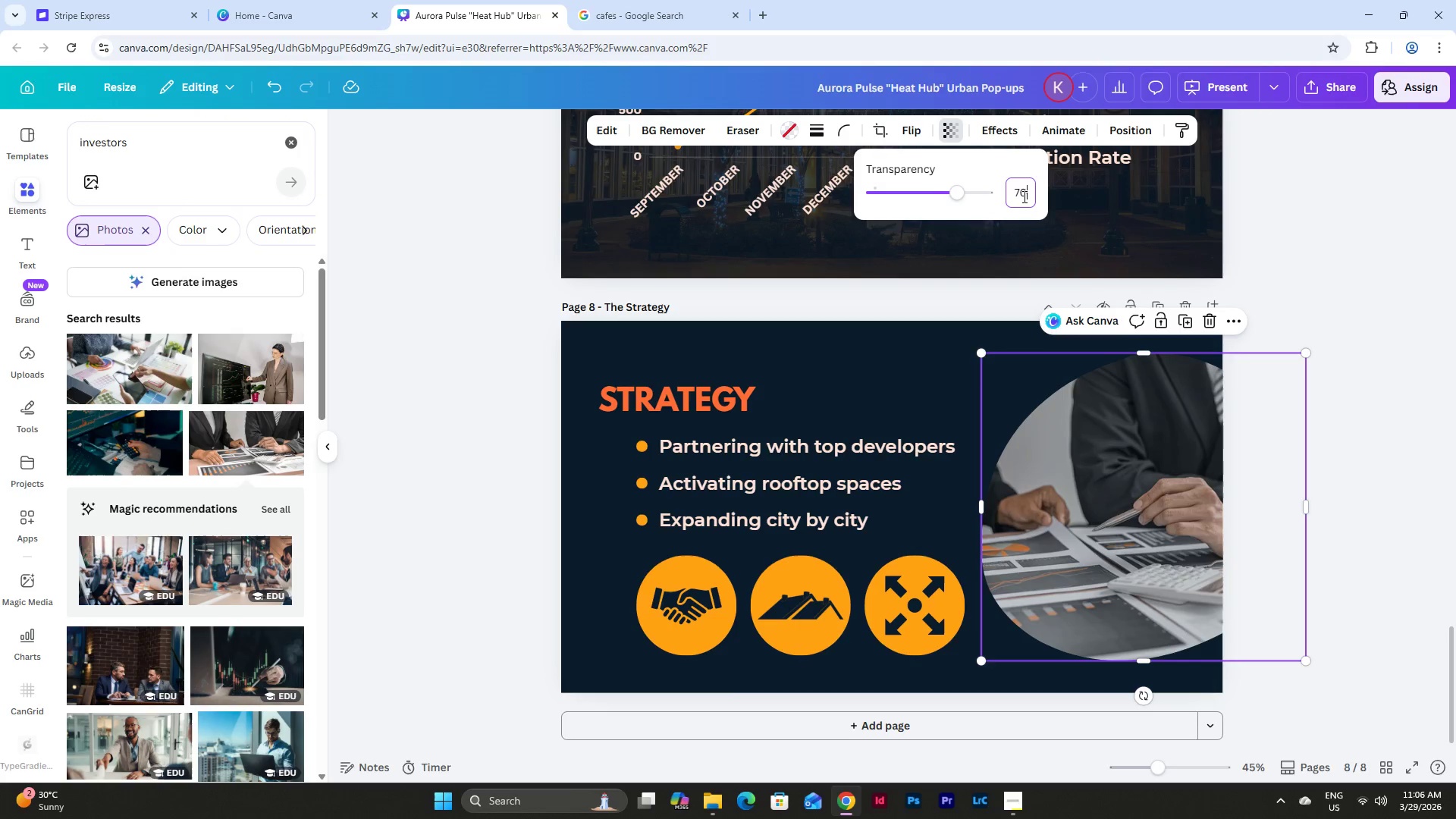 
key(Numpad0)
 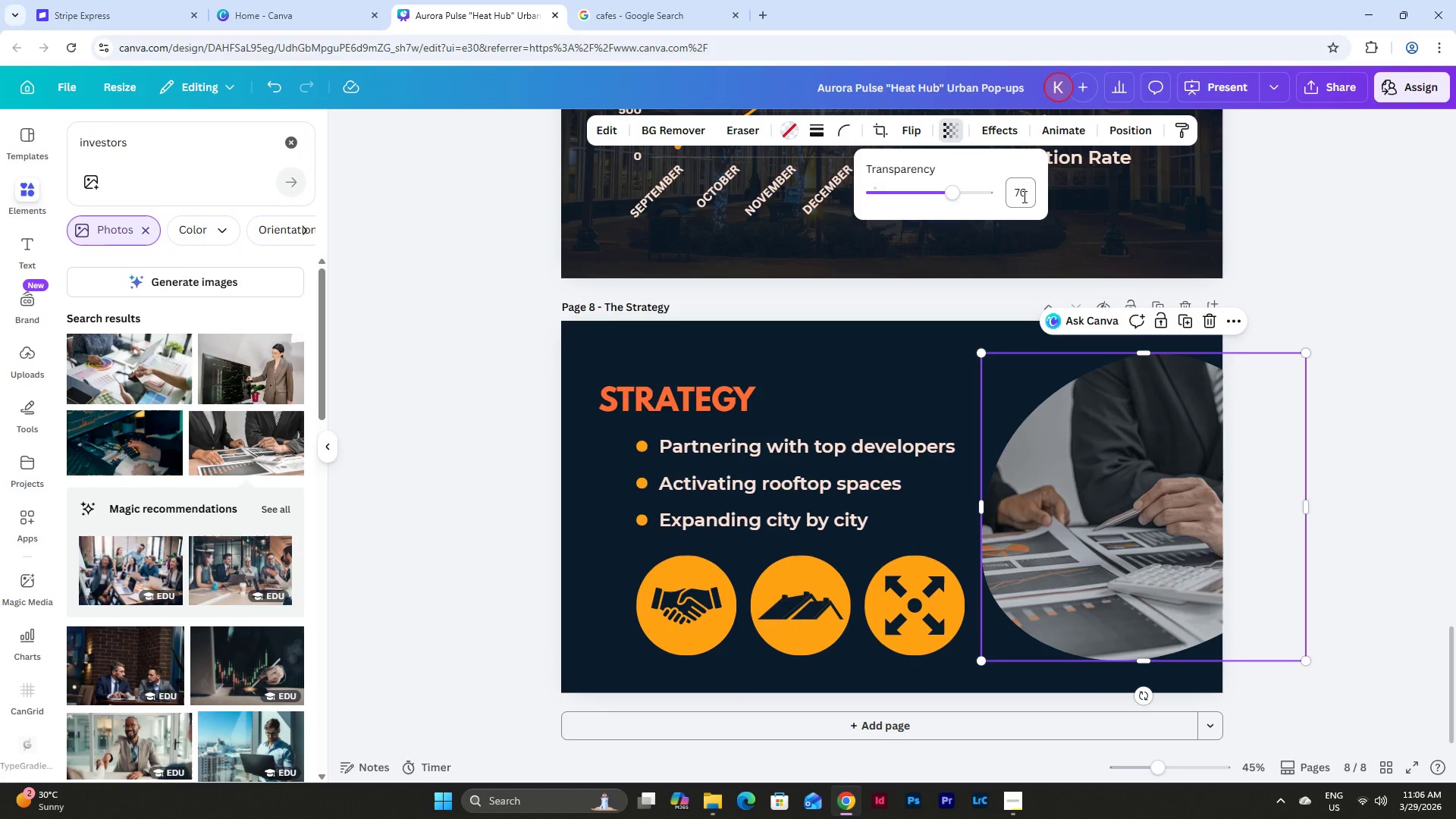 
key(NumpadEnter)
 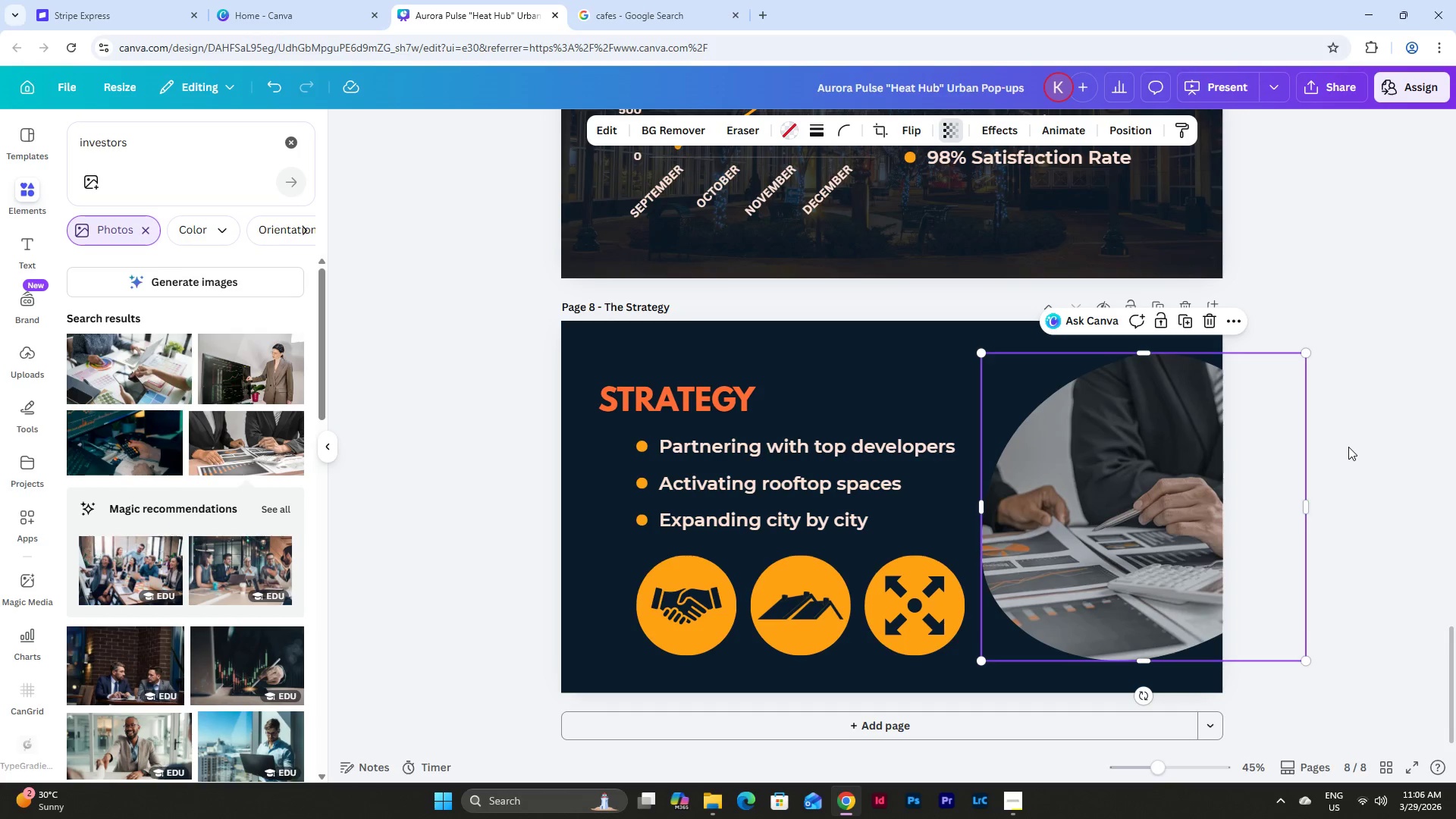 
double_click([1348, 447])
 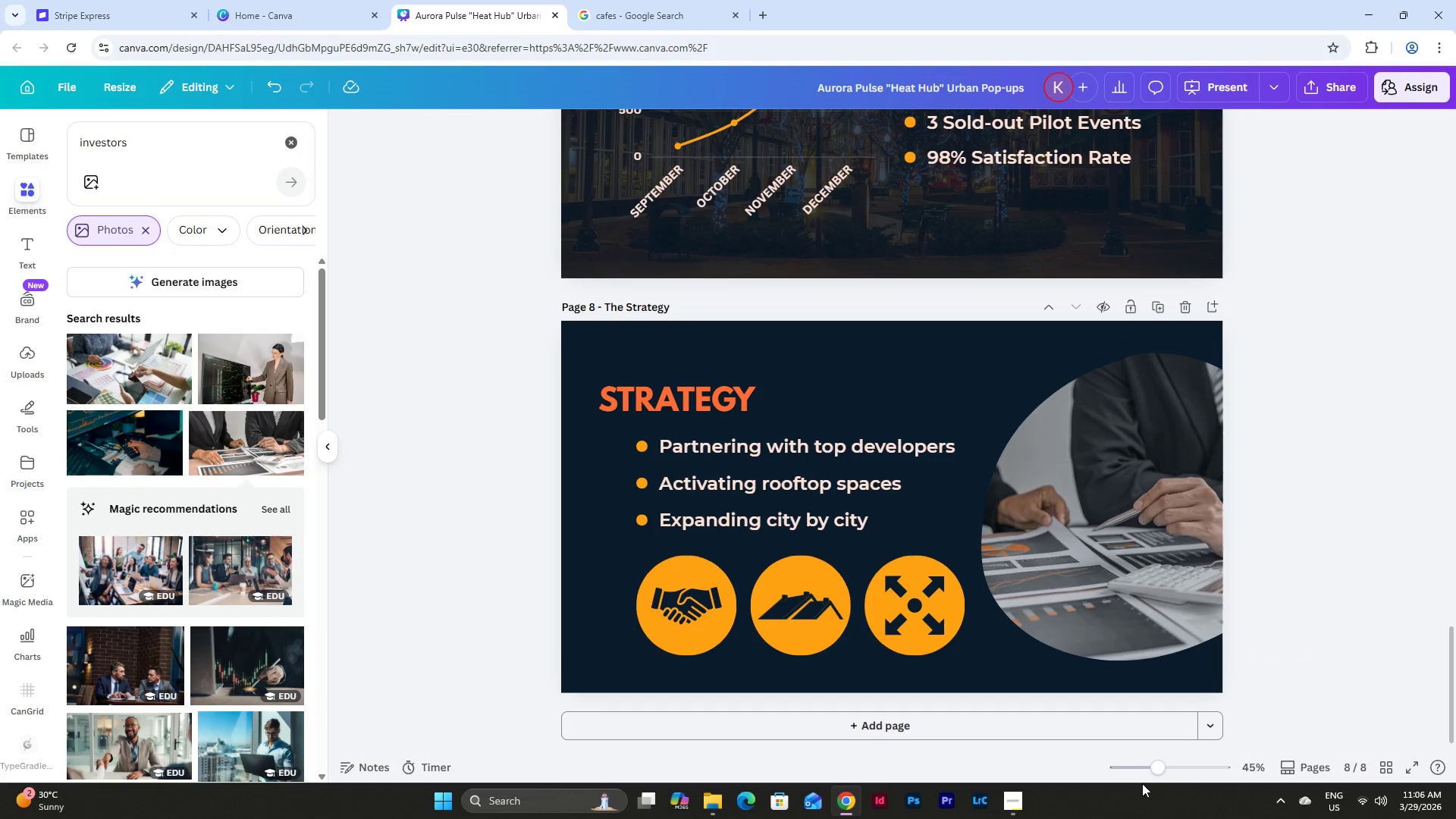 
left_click_drag(start_coordinate=[1163, 764], to_coordinate=[1147, 755])
 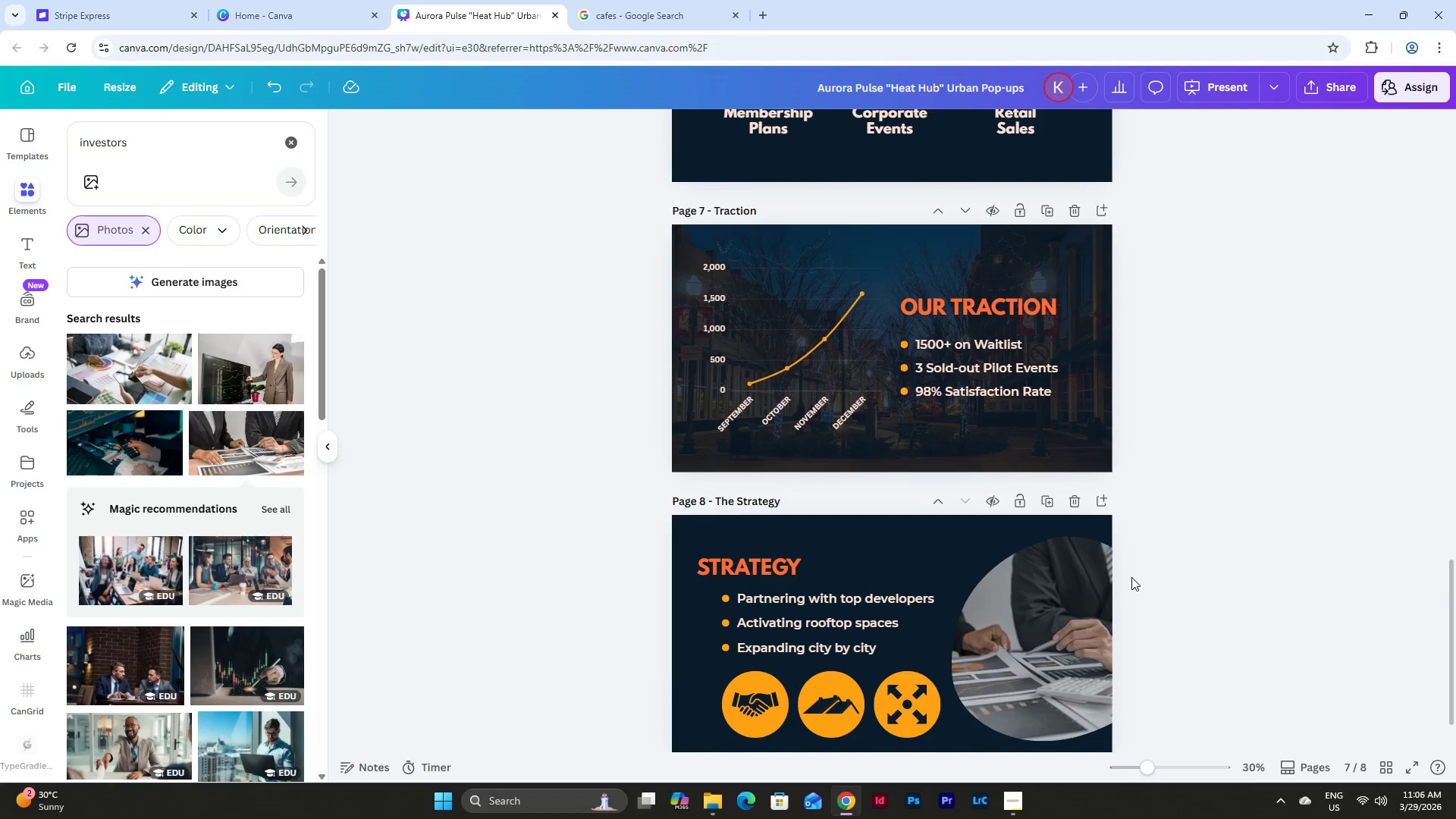 
scroll: coordinate [1134, 573], scroll_direction: down, amount: 3.0
 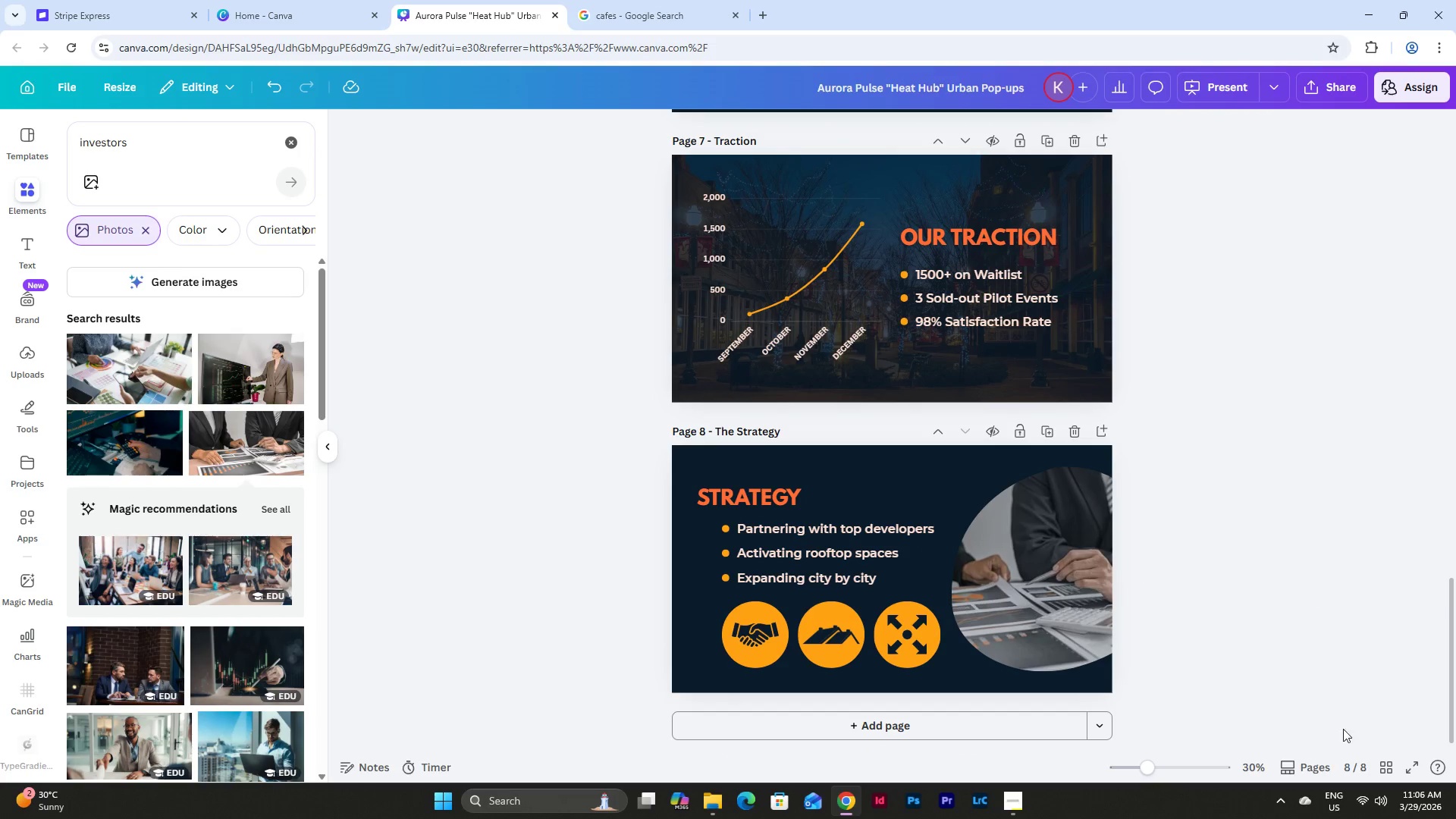 
left_click([1386, 760])
 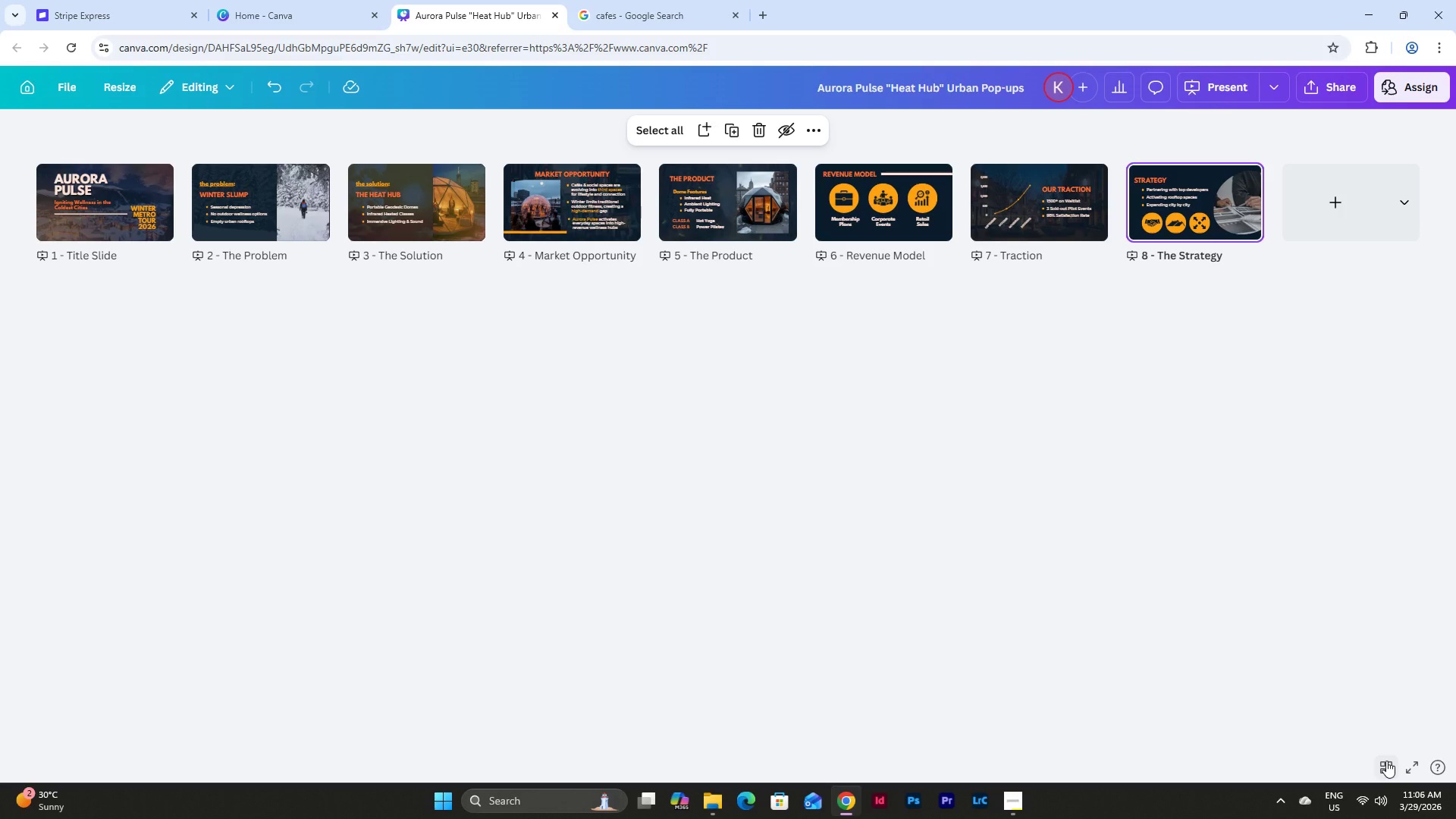 
wait(5.75)
 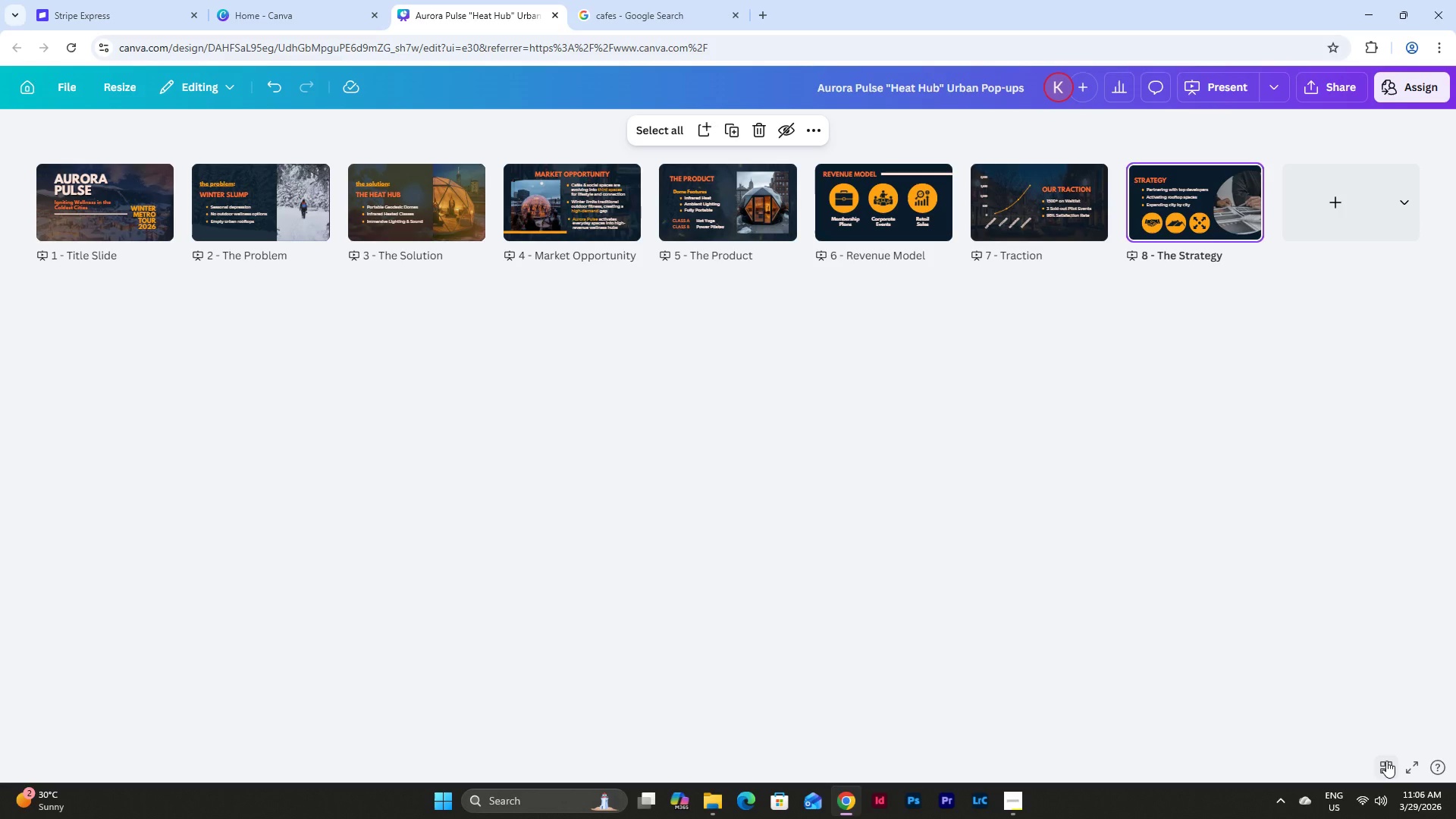 
double_click([1206, 204])
 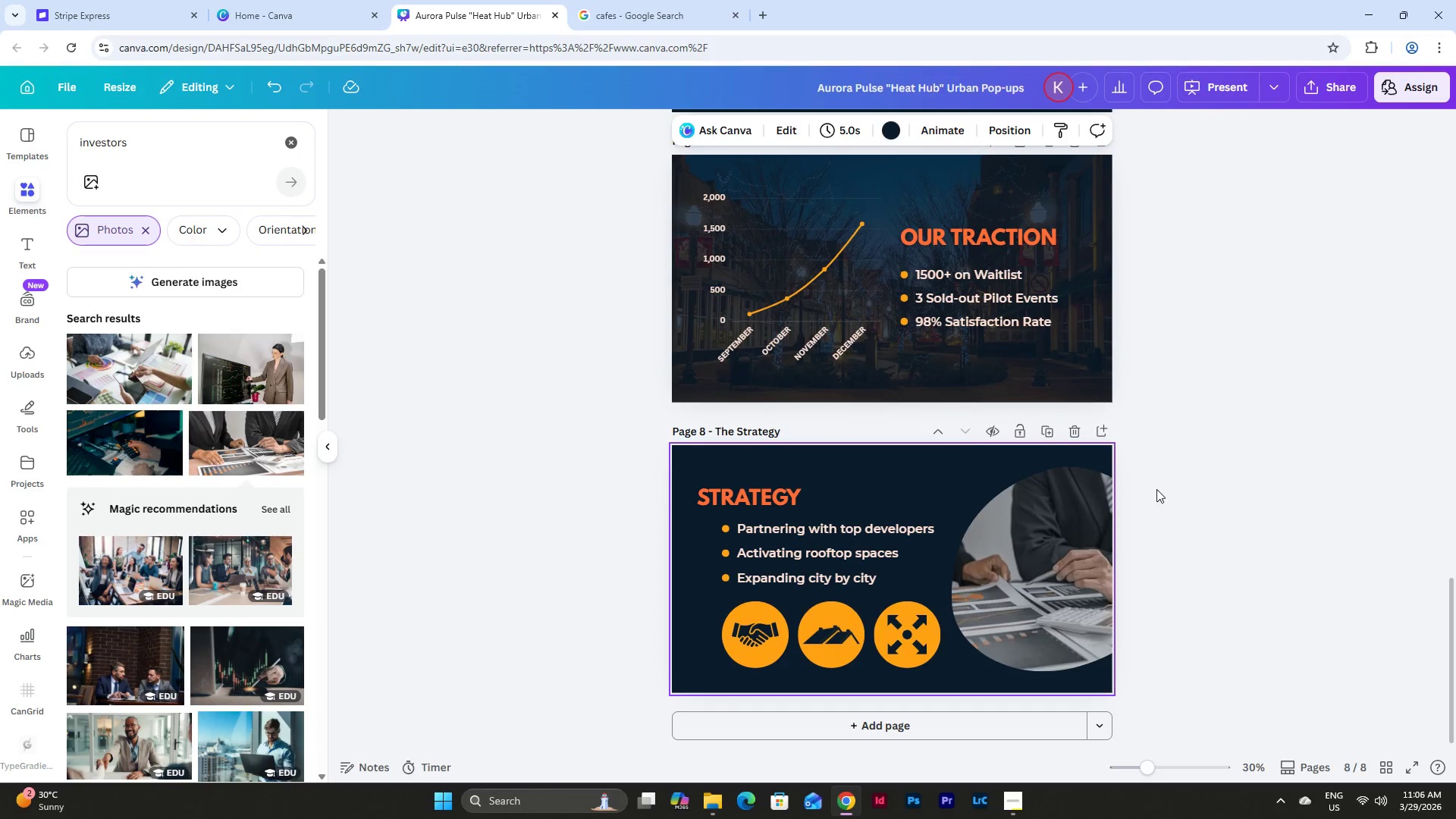 
scroll: coordinate [1155, 485], scroll_direction: up, amount: 24.0
 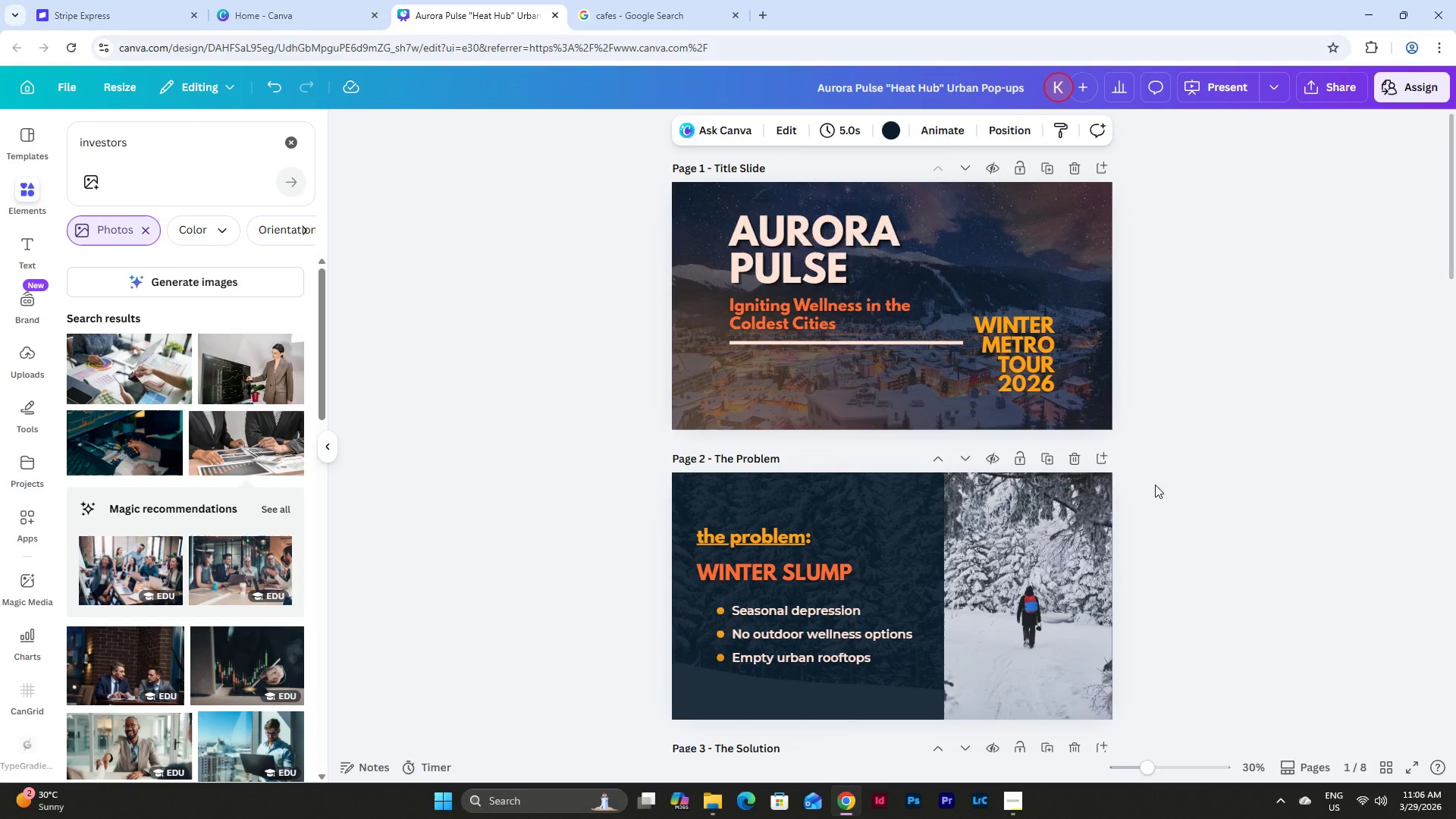 
left_click([1018, 804])